 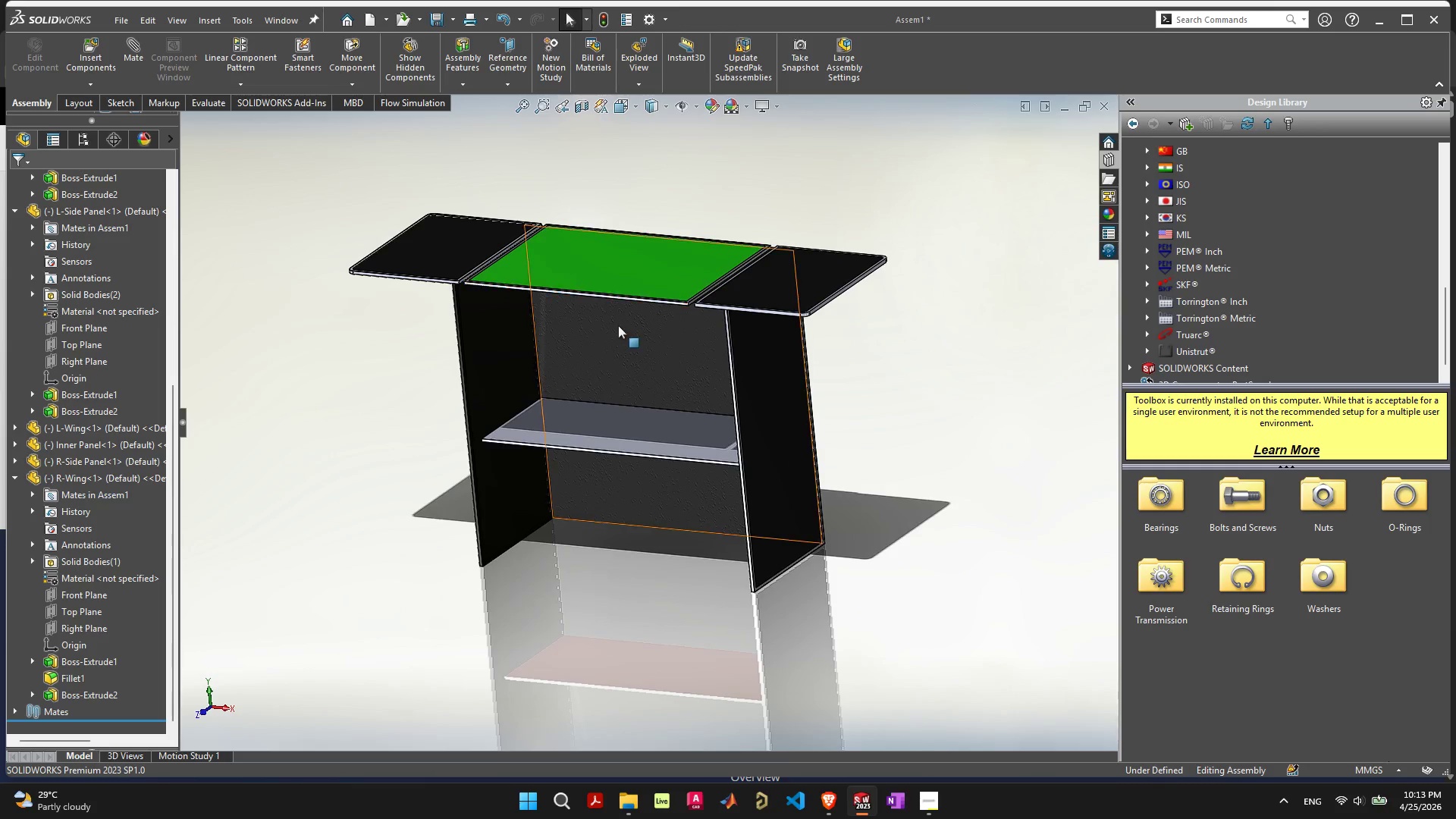 
left_click([606, 366])
 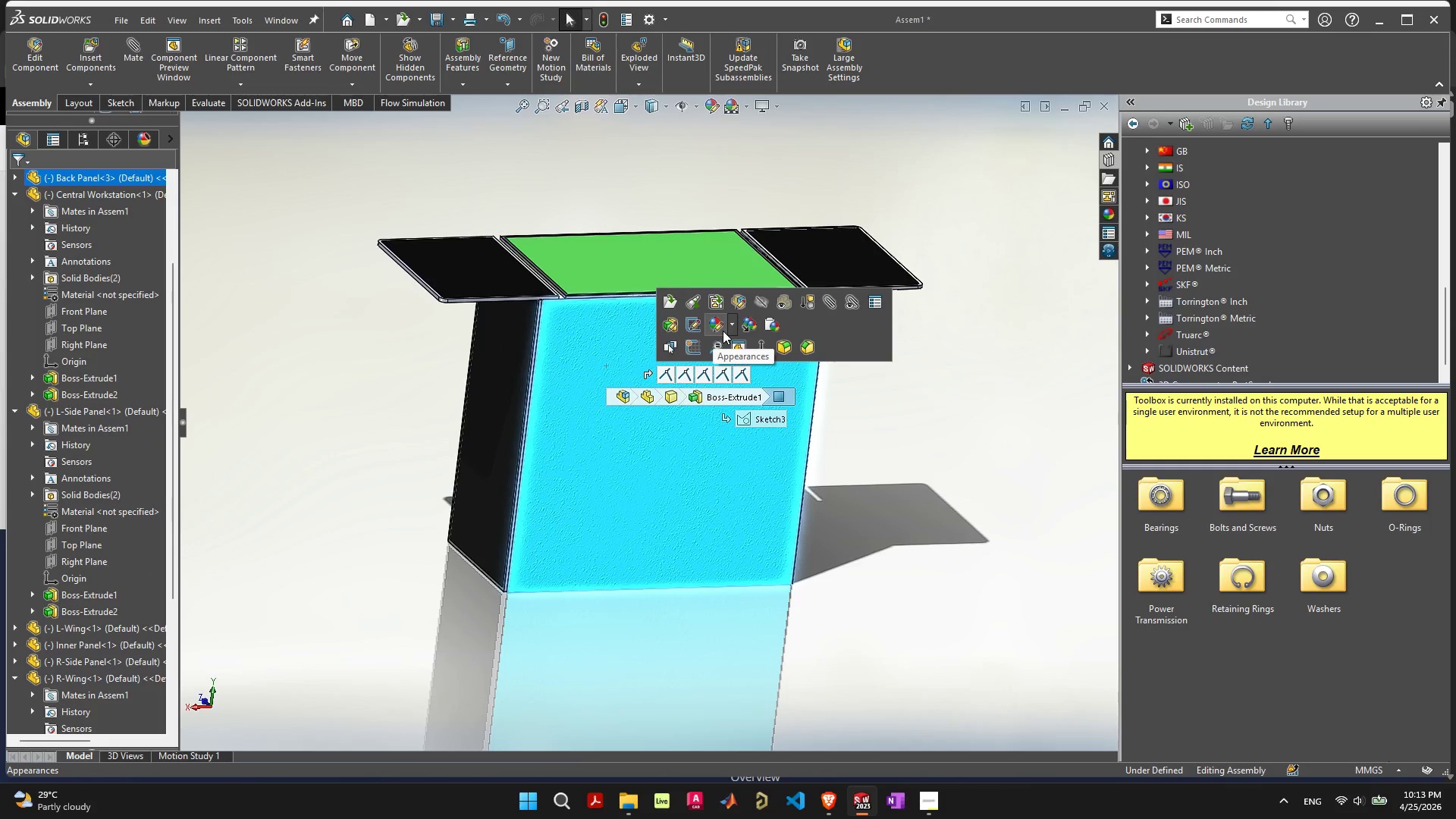 
left_click([733, 326])
 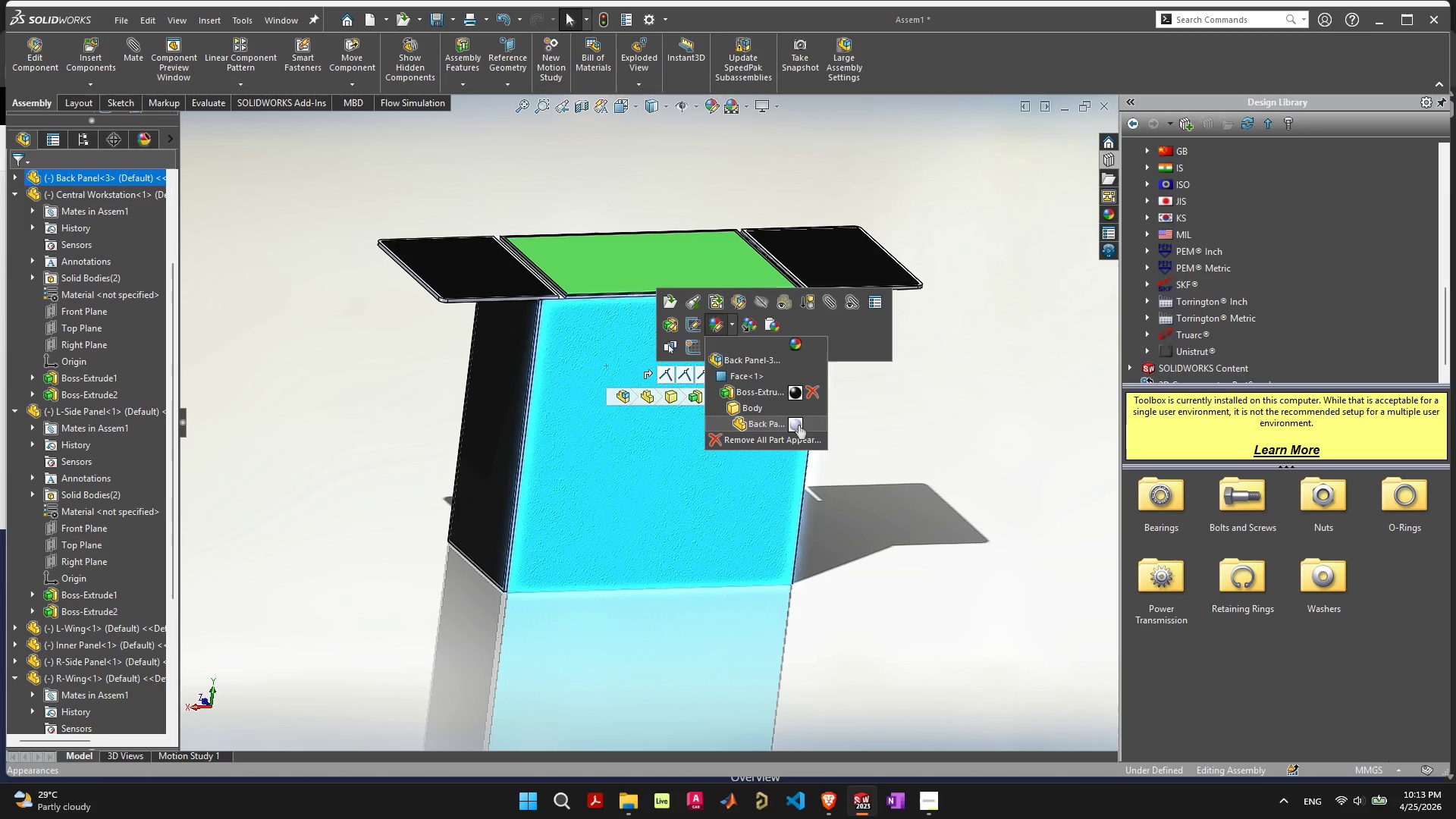 
wait(5.47)
 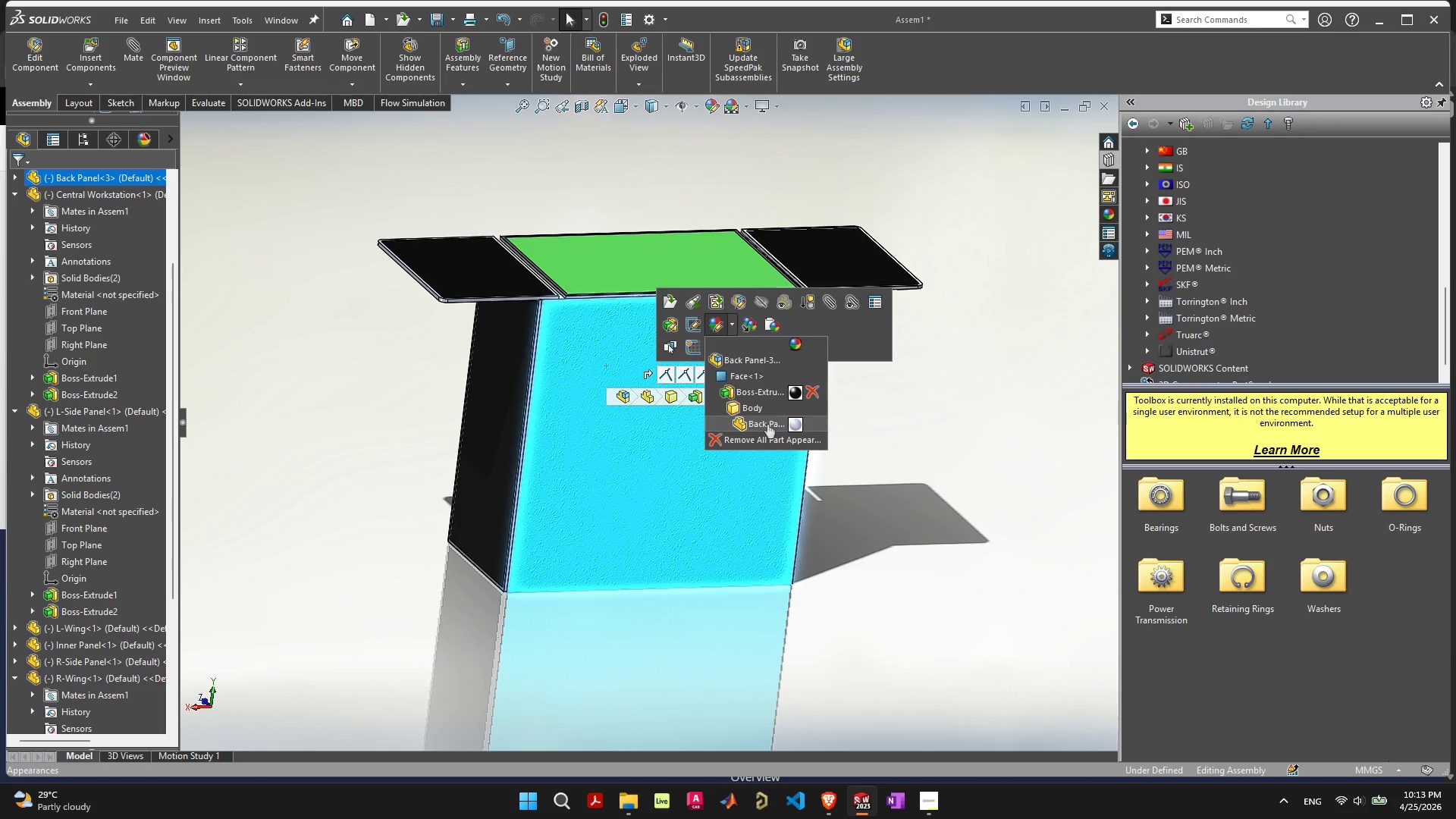 
left_click([808, 392])
 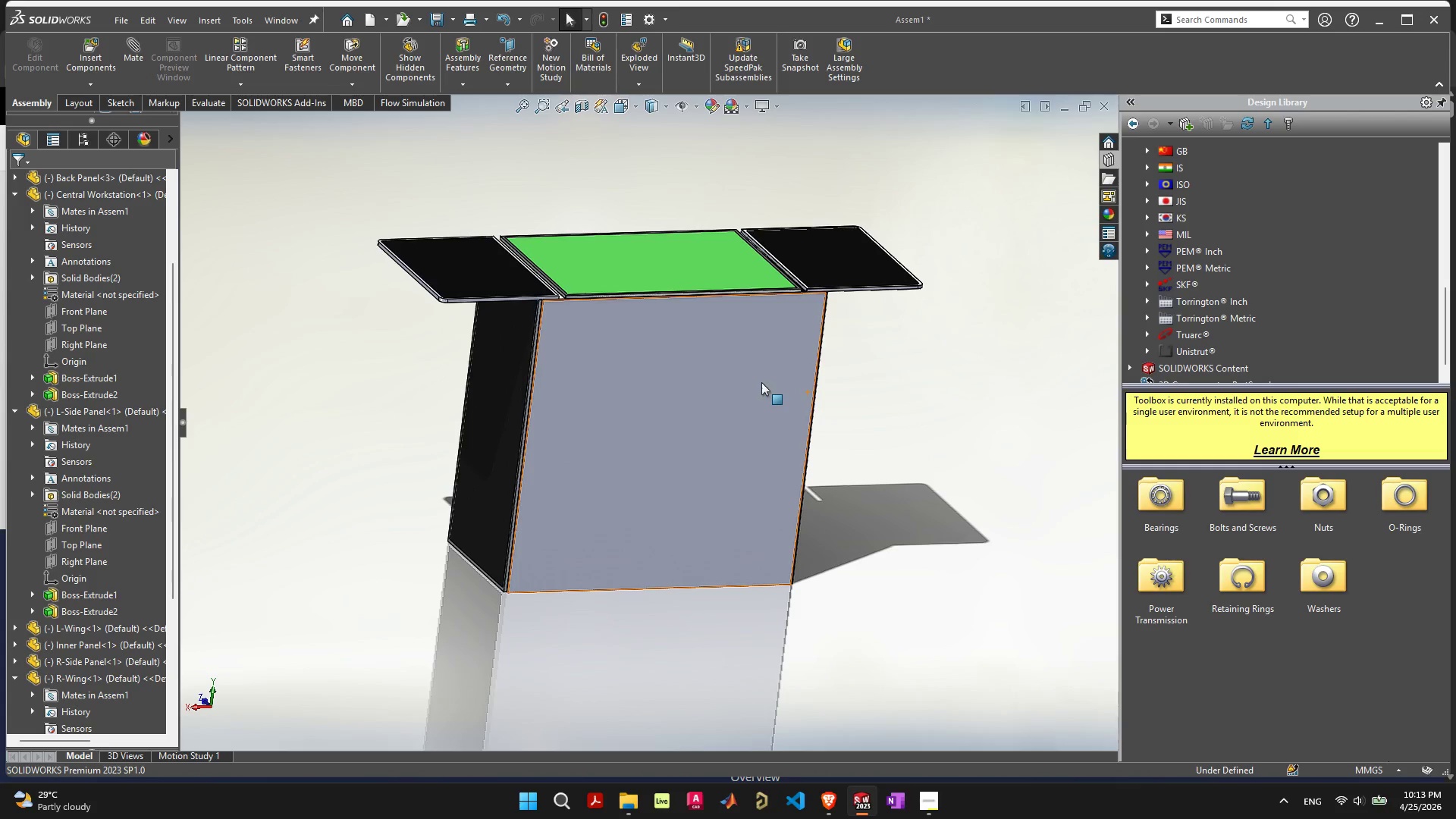 
left_click([726, 367])
 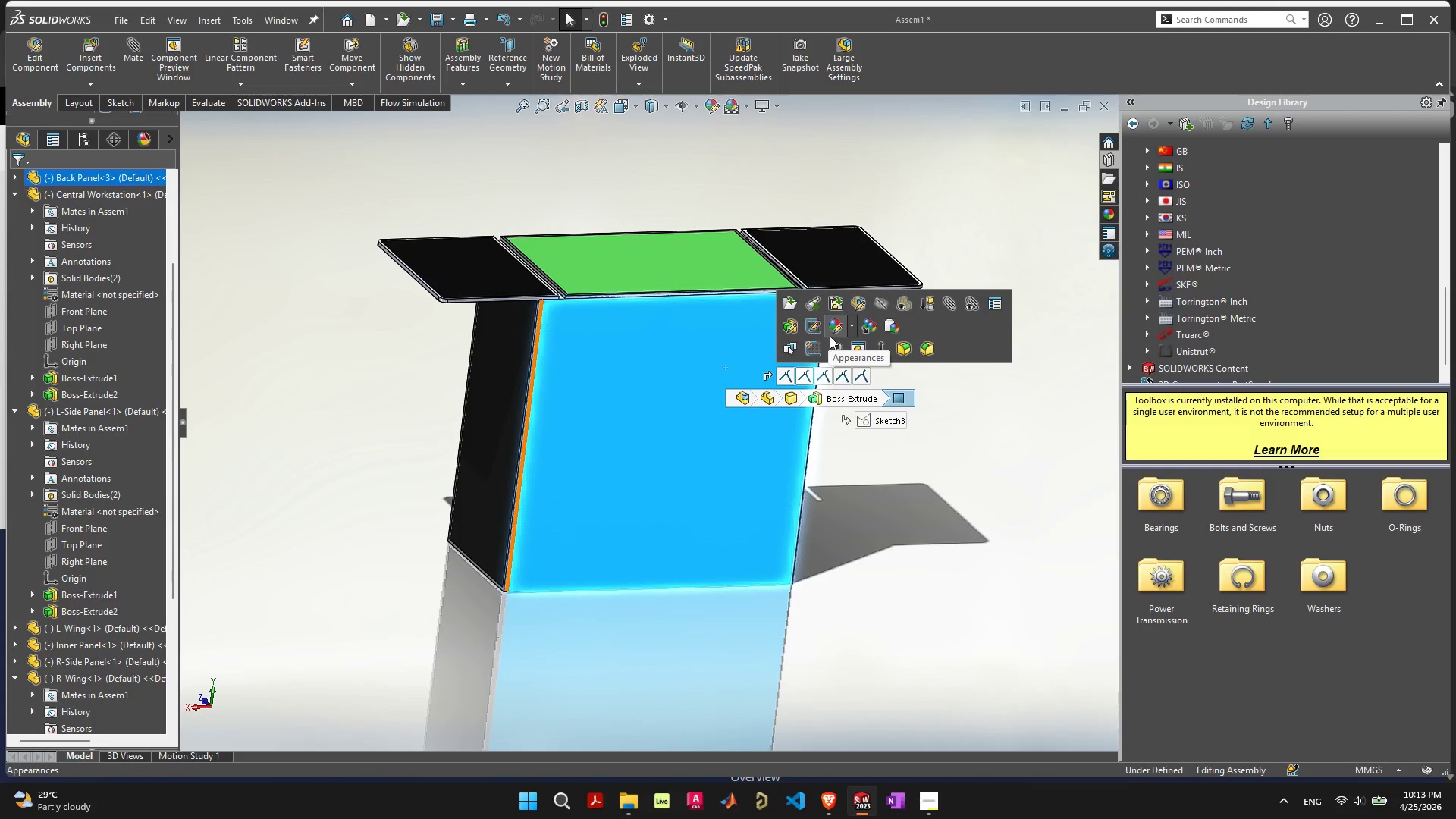 
left_click([848, 328])
 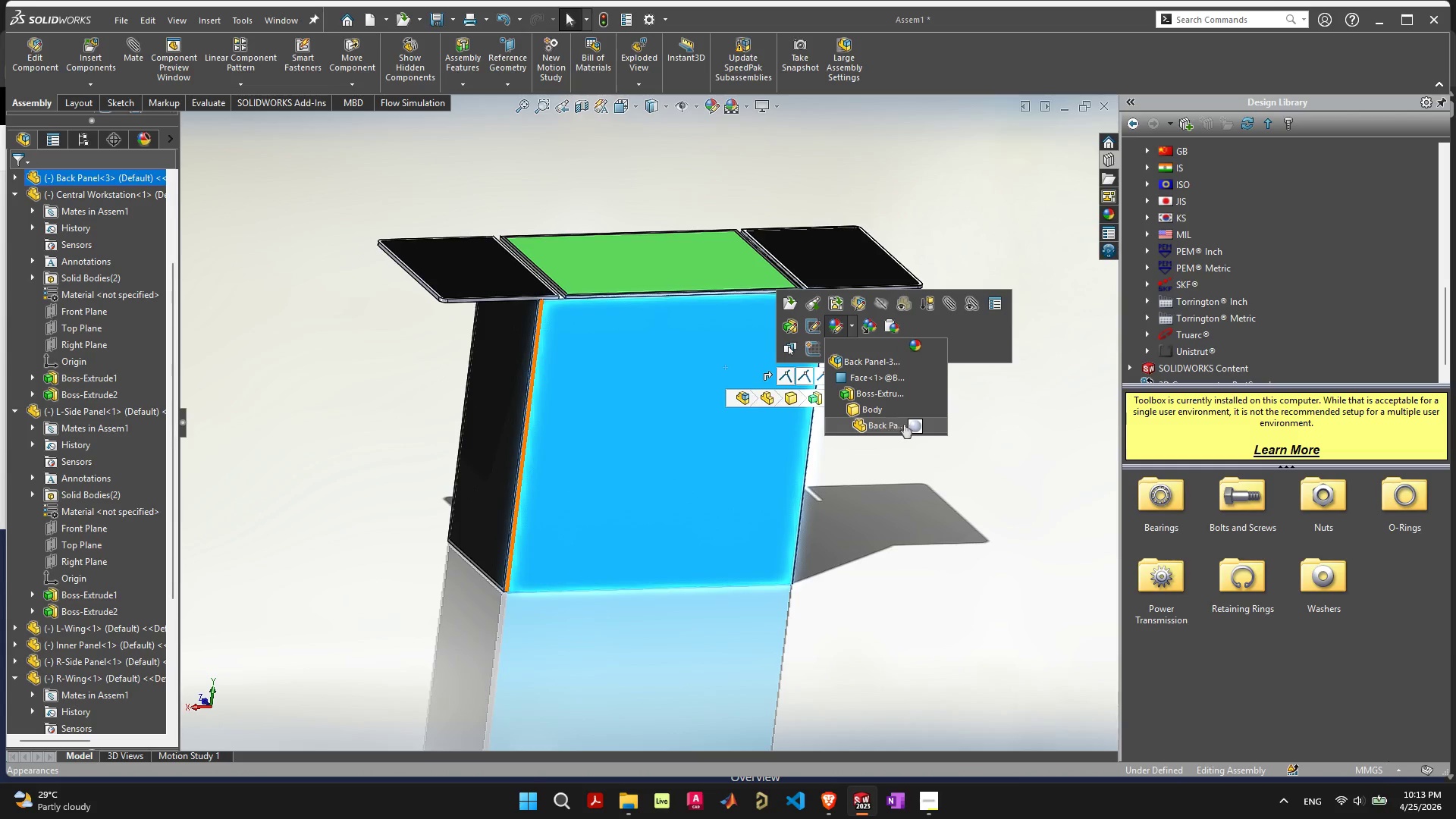 
left_click([912, 426])
 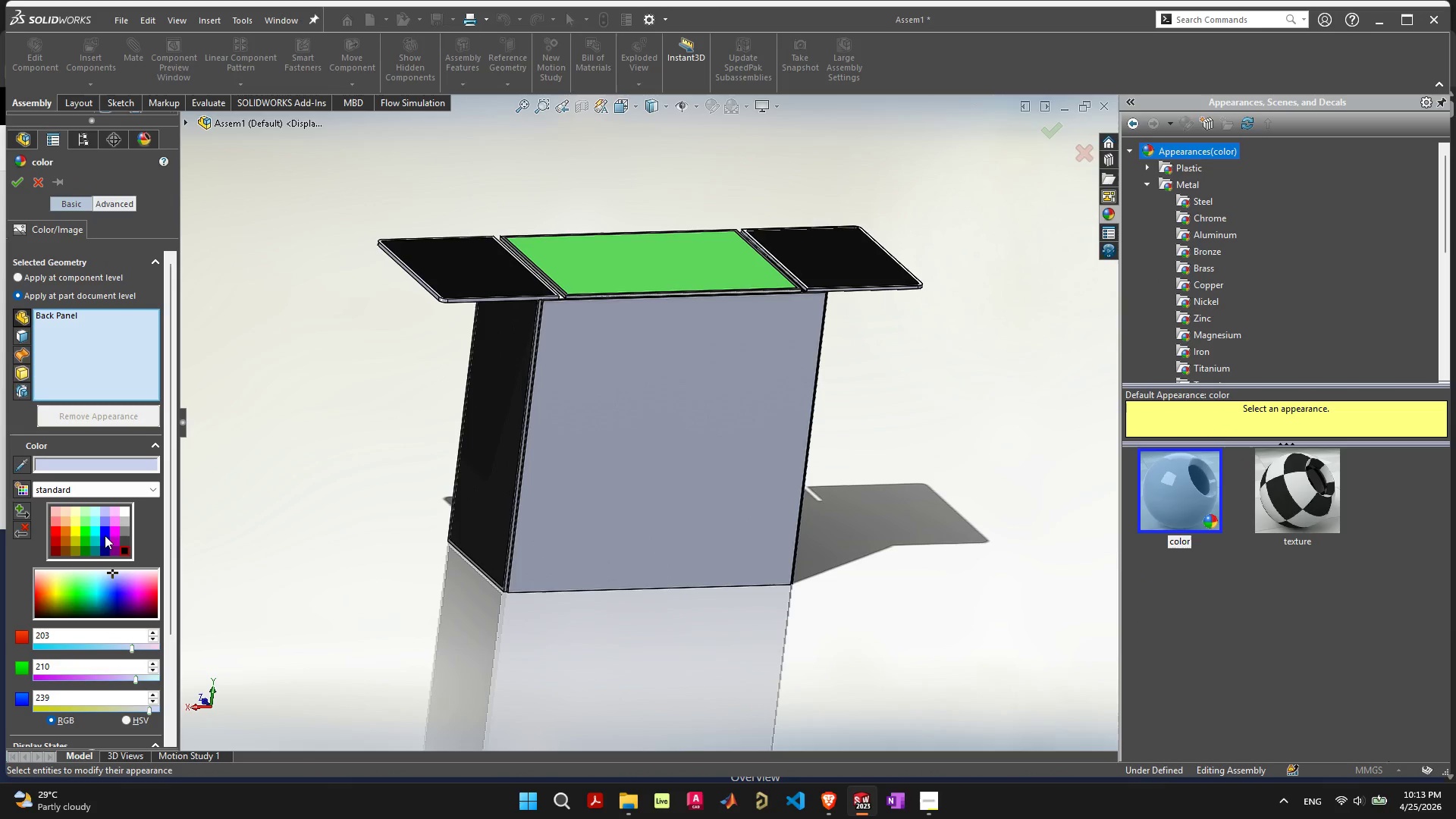 
left_click([124, 548])
 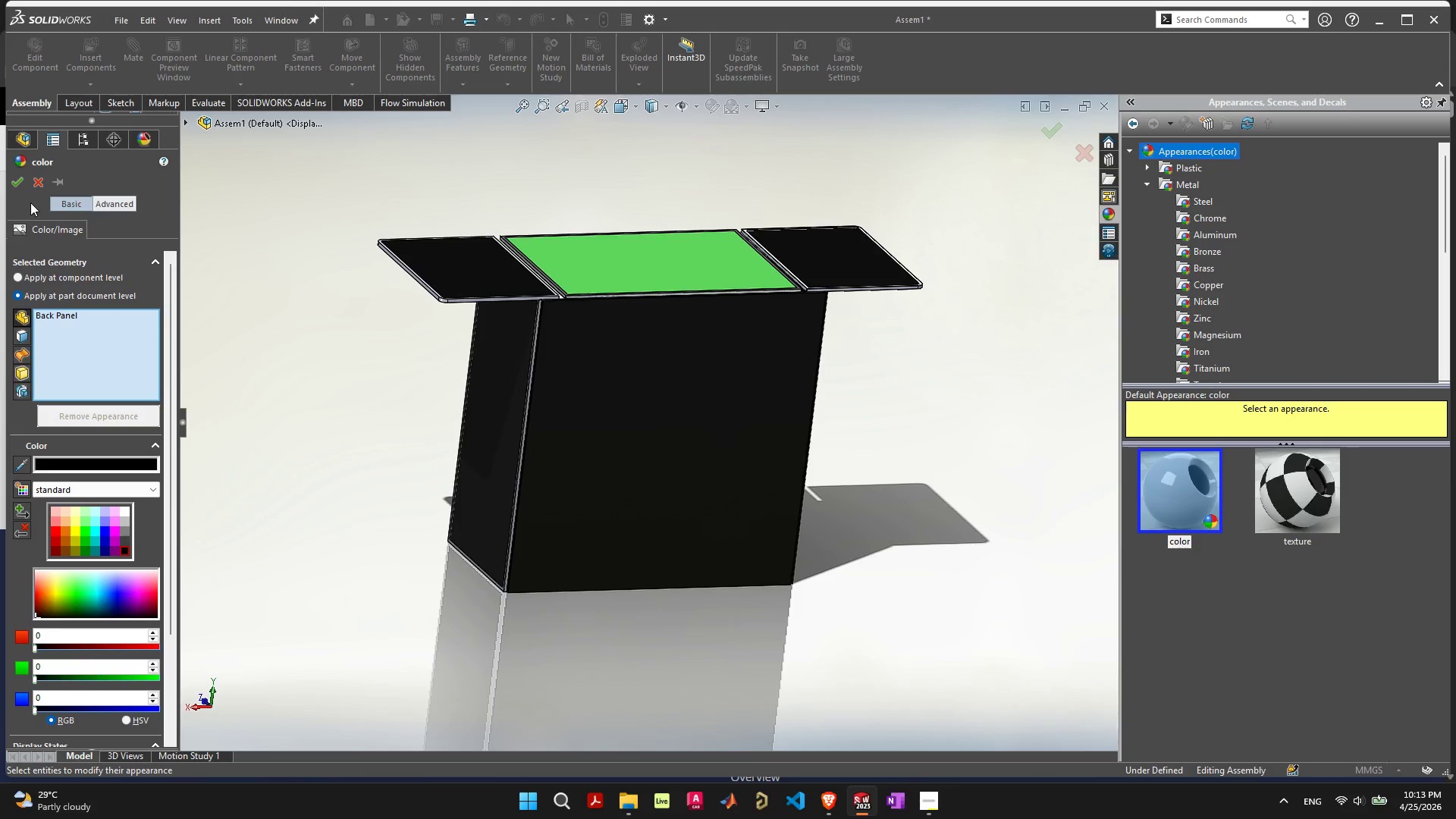 
left_click([20, 184])
 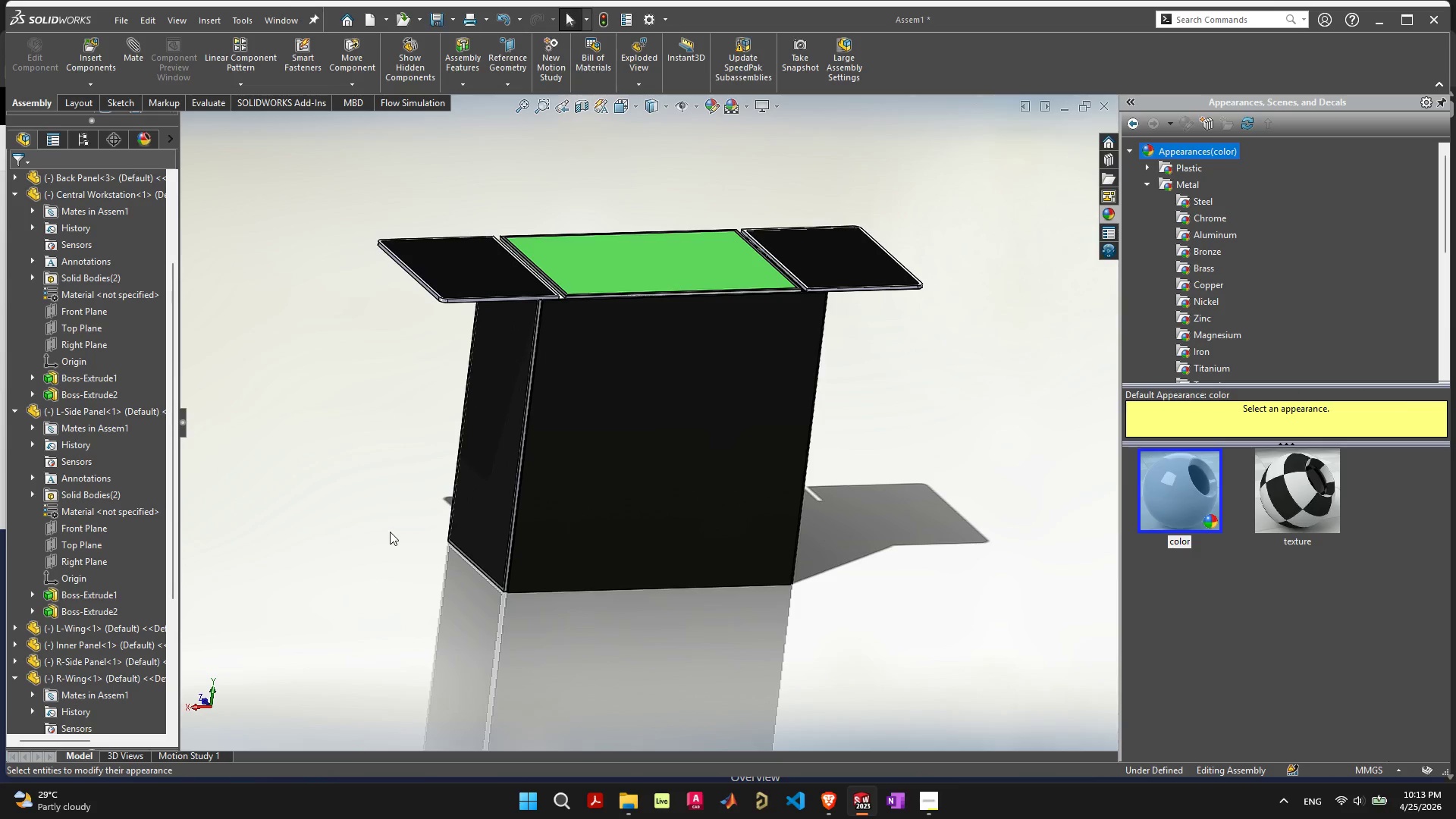 
scroll: coordinate [385, 510], scroll_direction: up, amount: 3.0
 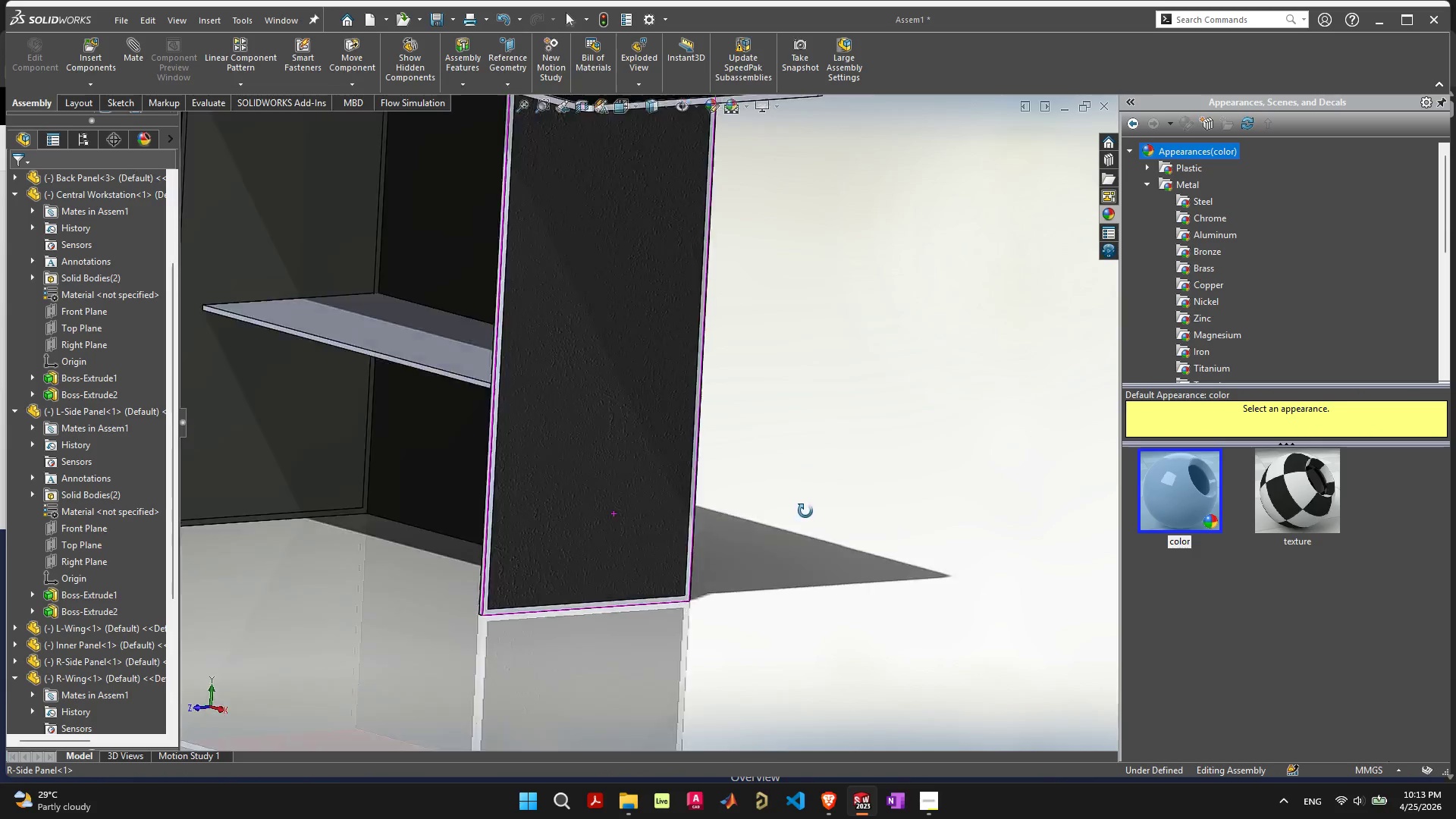 
left_click([808, 393])
 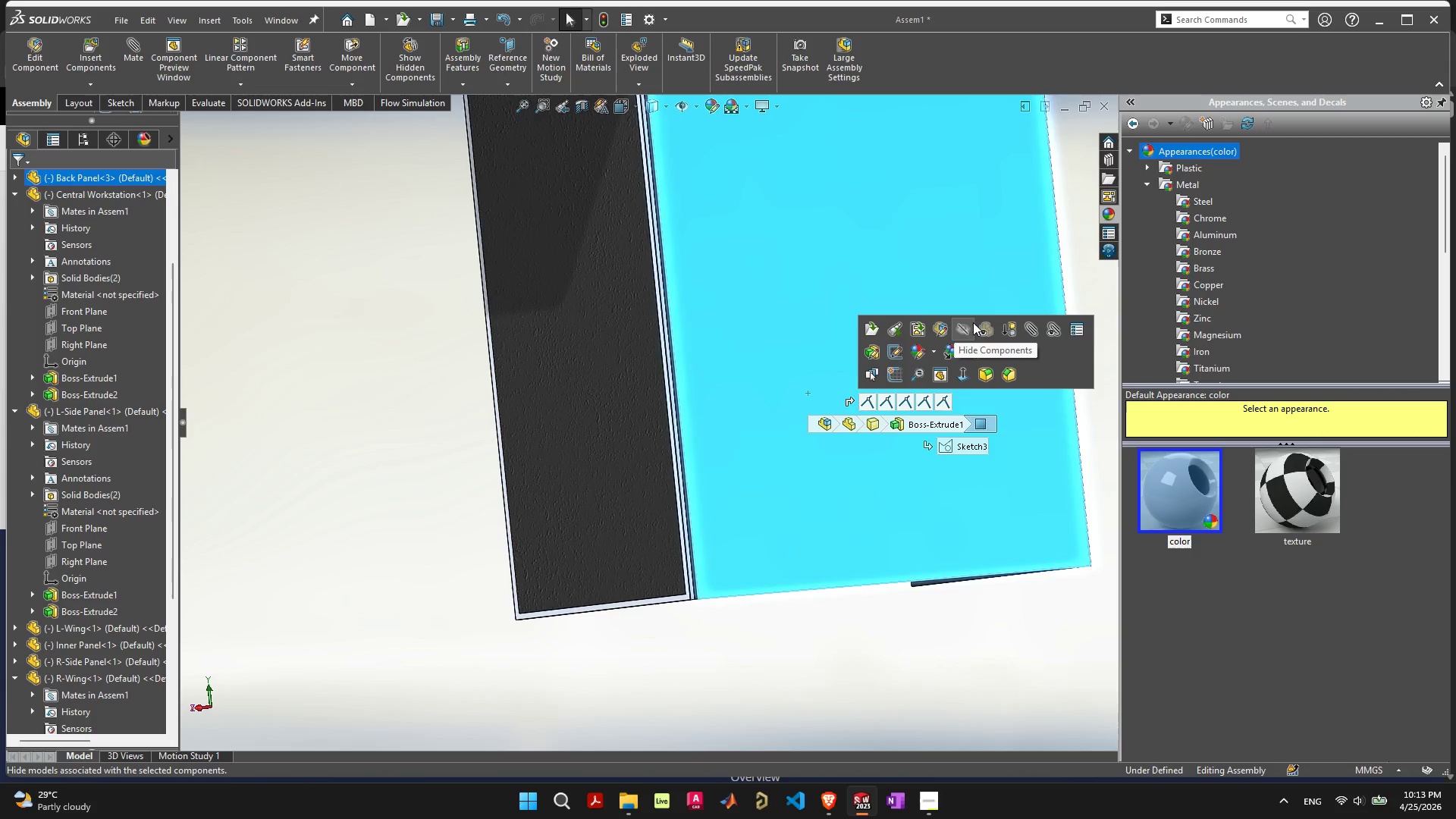 
left_click([945, 328])
 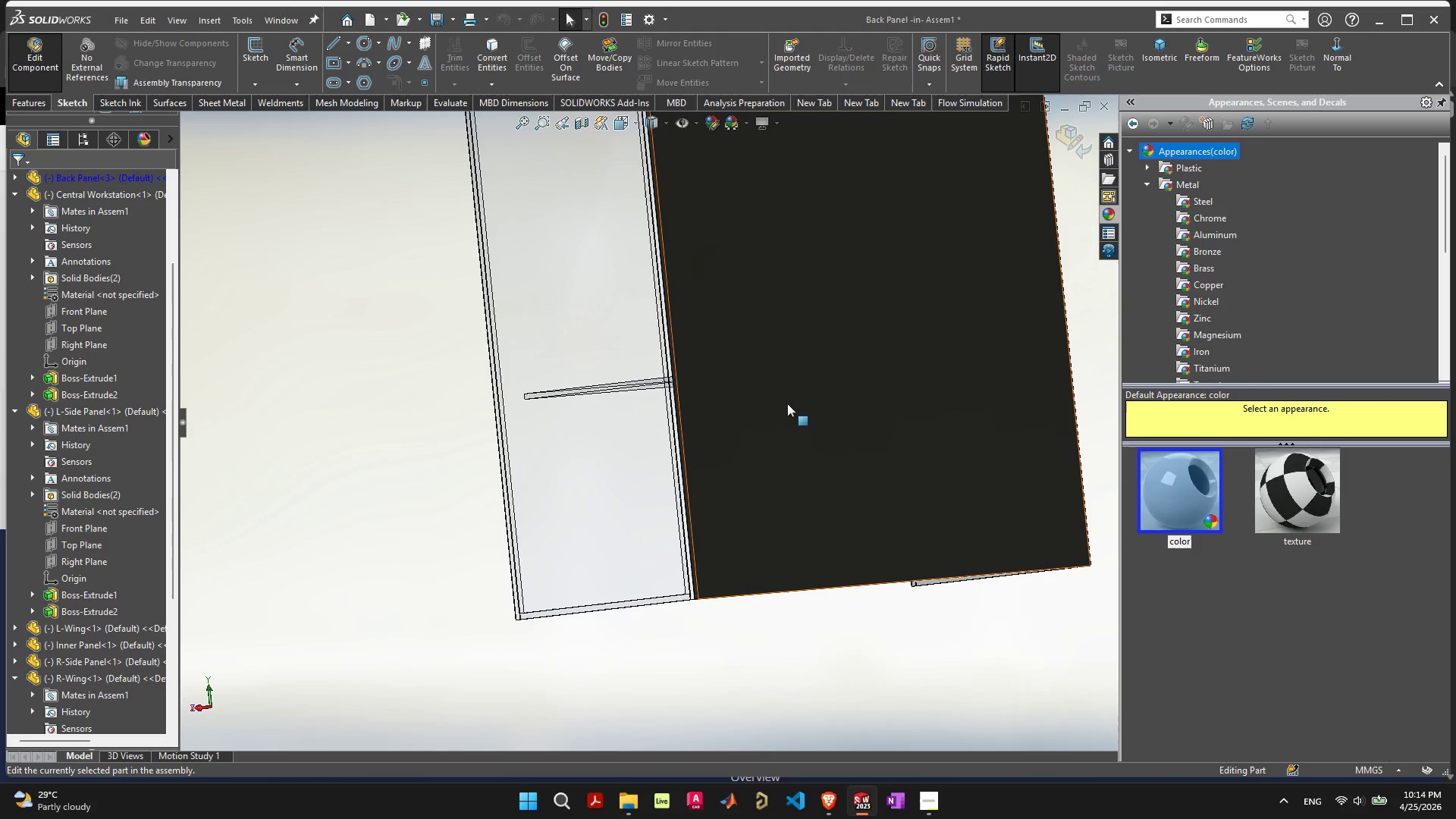 
scroll: coordinate [787, 403], scroll_direction: down, amount: 4.0
 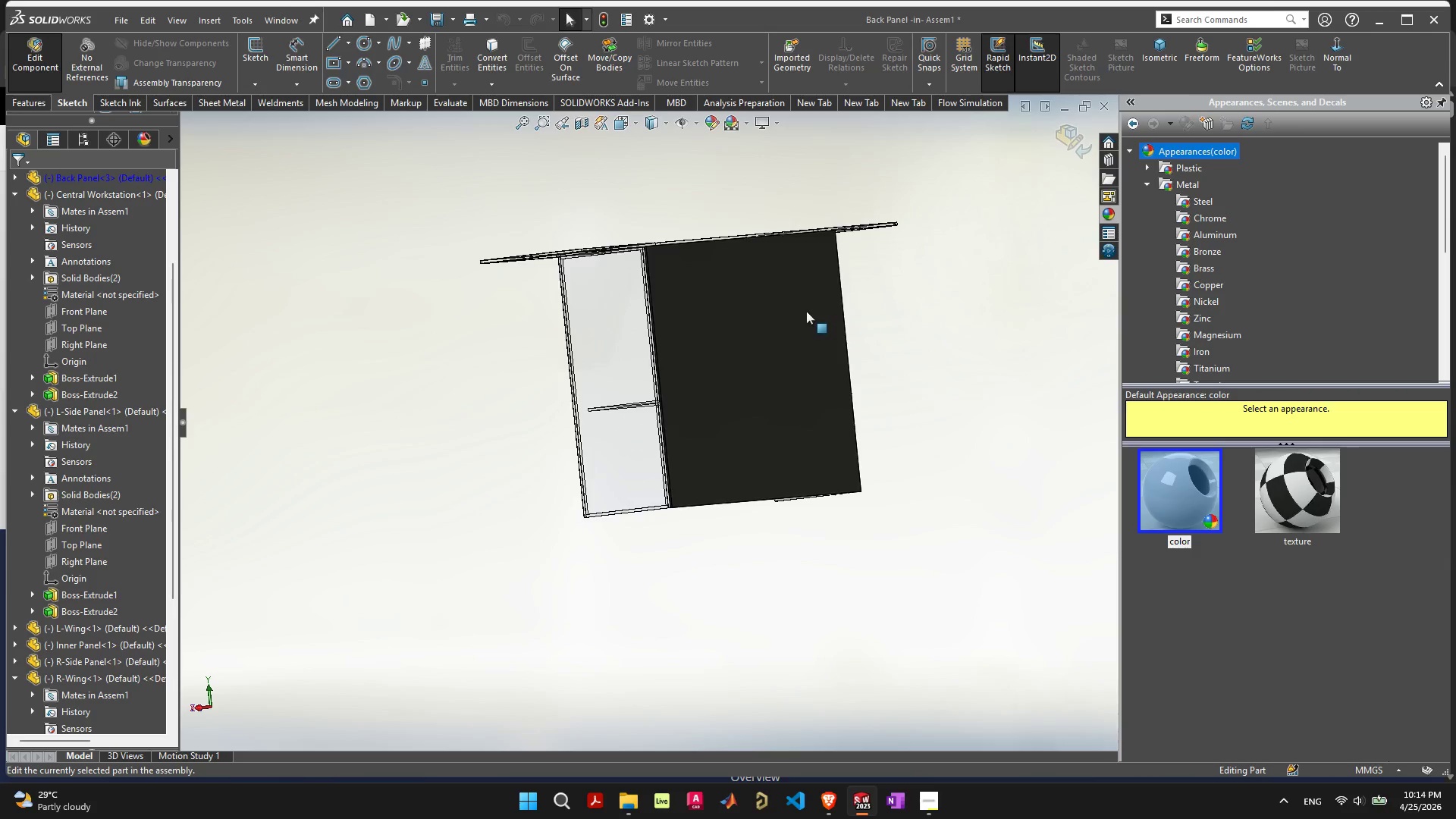 
scroll: coordinate [806, 311], scroll_direction: up, amount: 3.0
 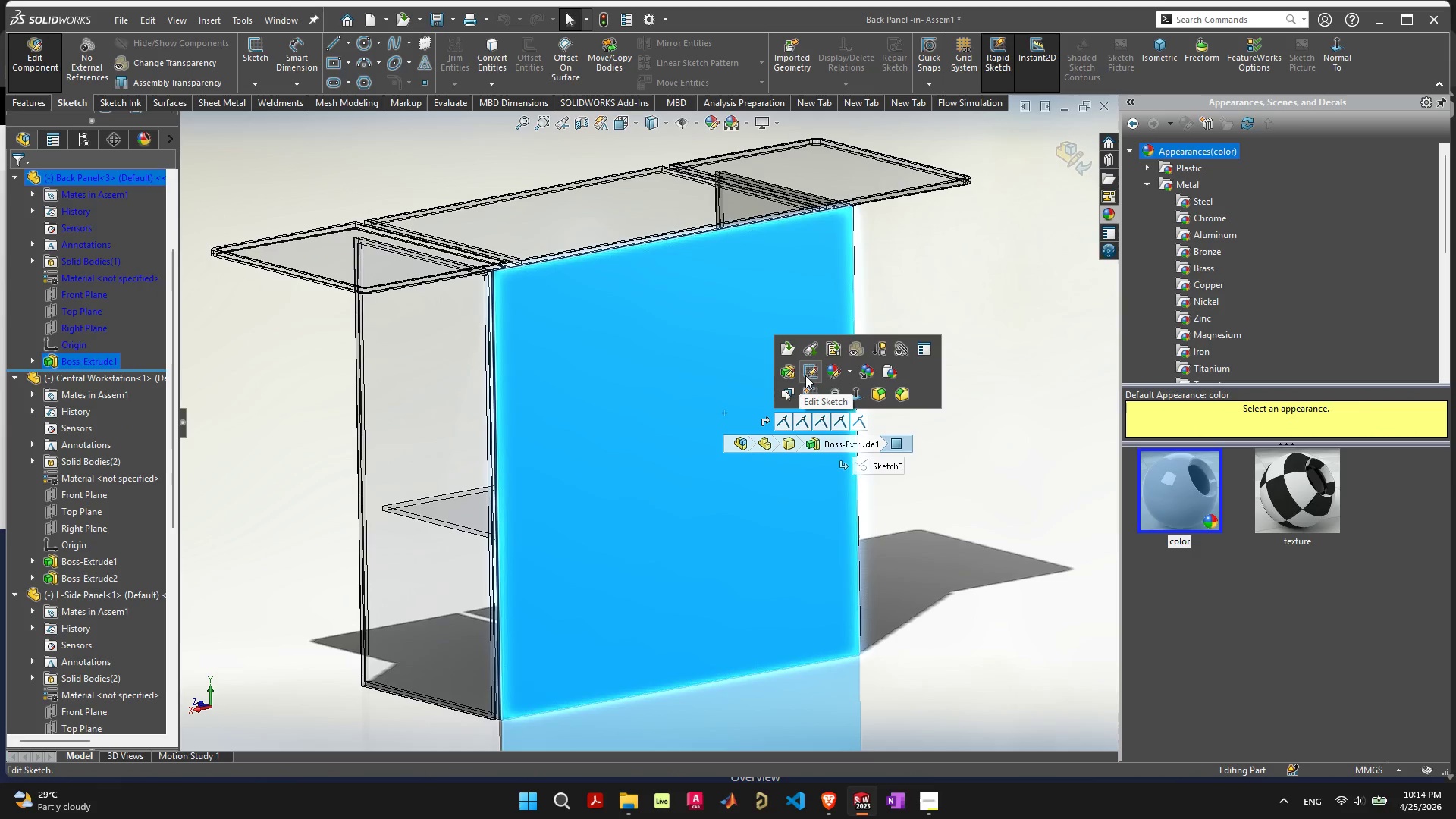 
left_click([808, 393])
 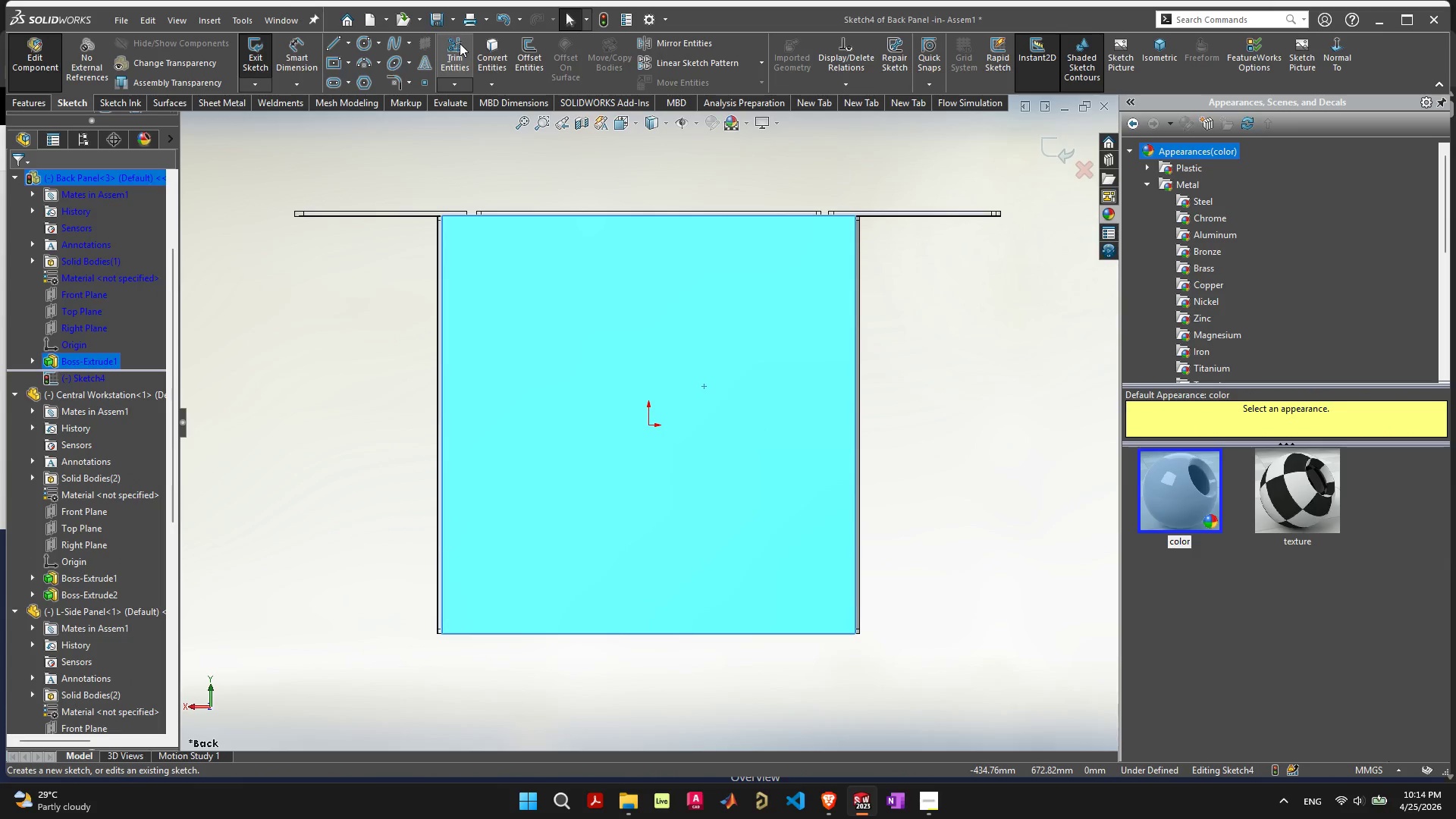 
left_click([506, 52])
 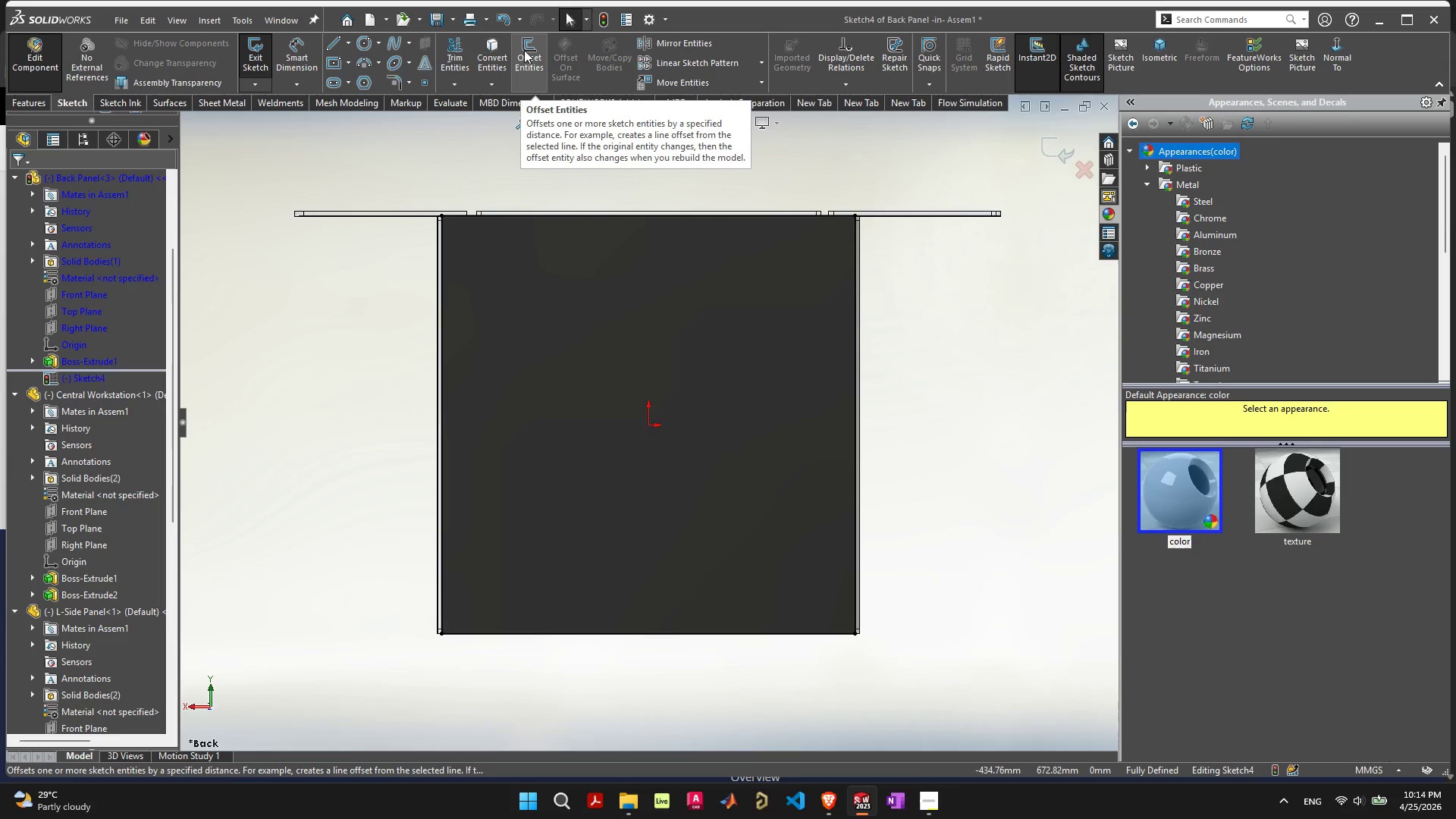 
left_click([524, 50])
 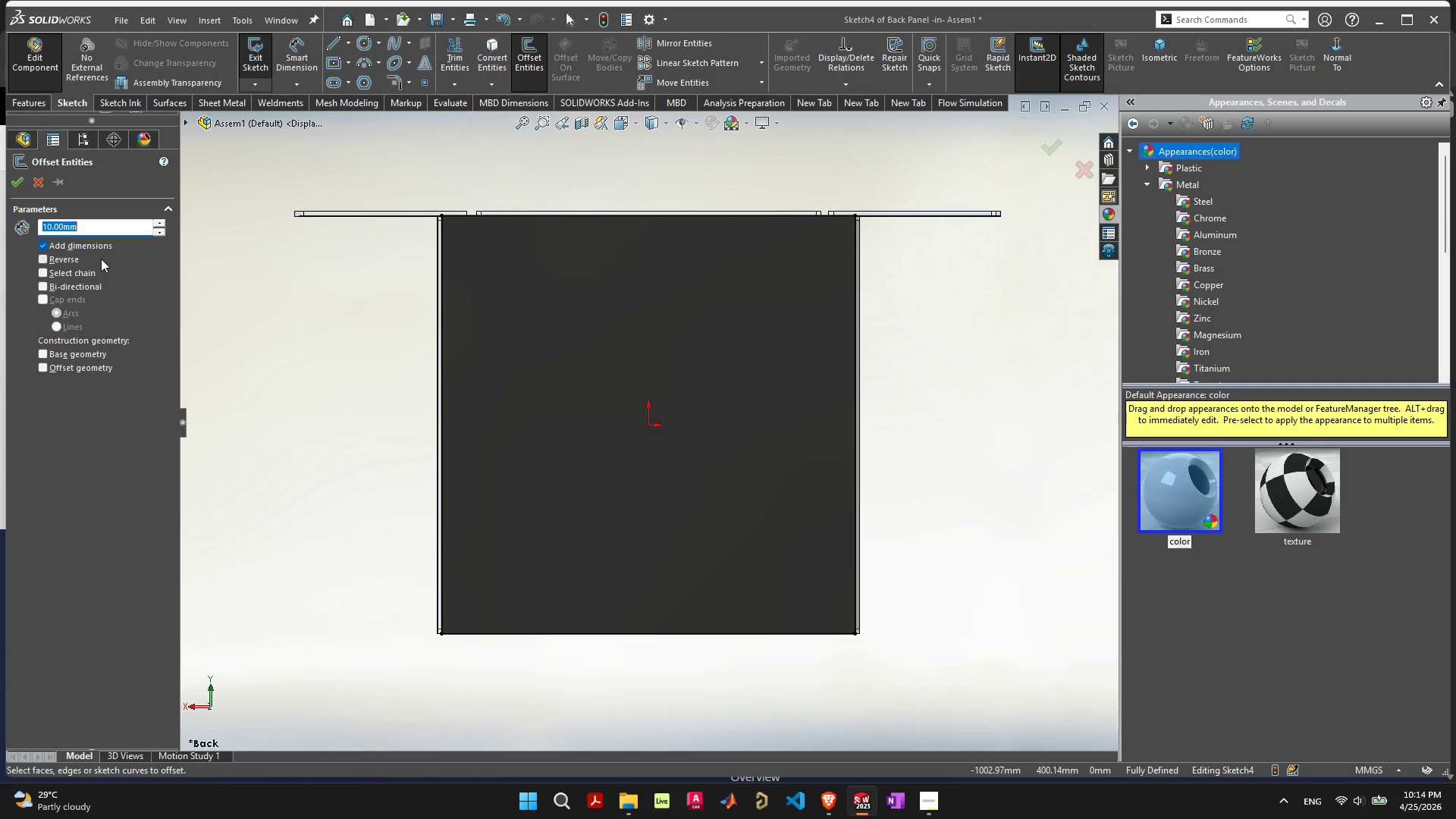 
left_click([71, 260])
 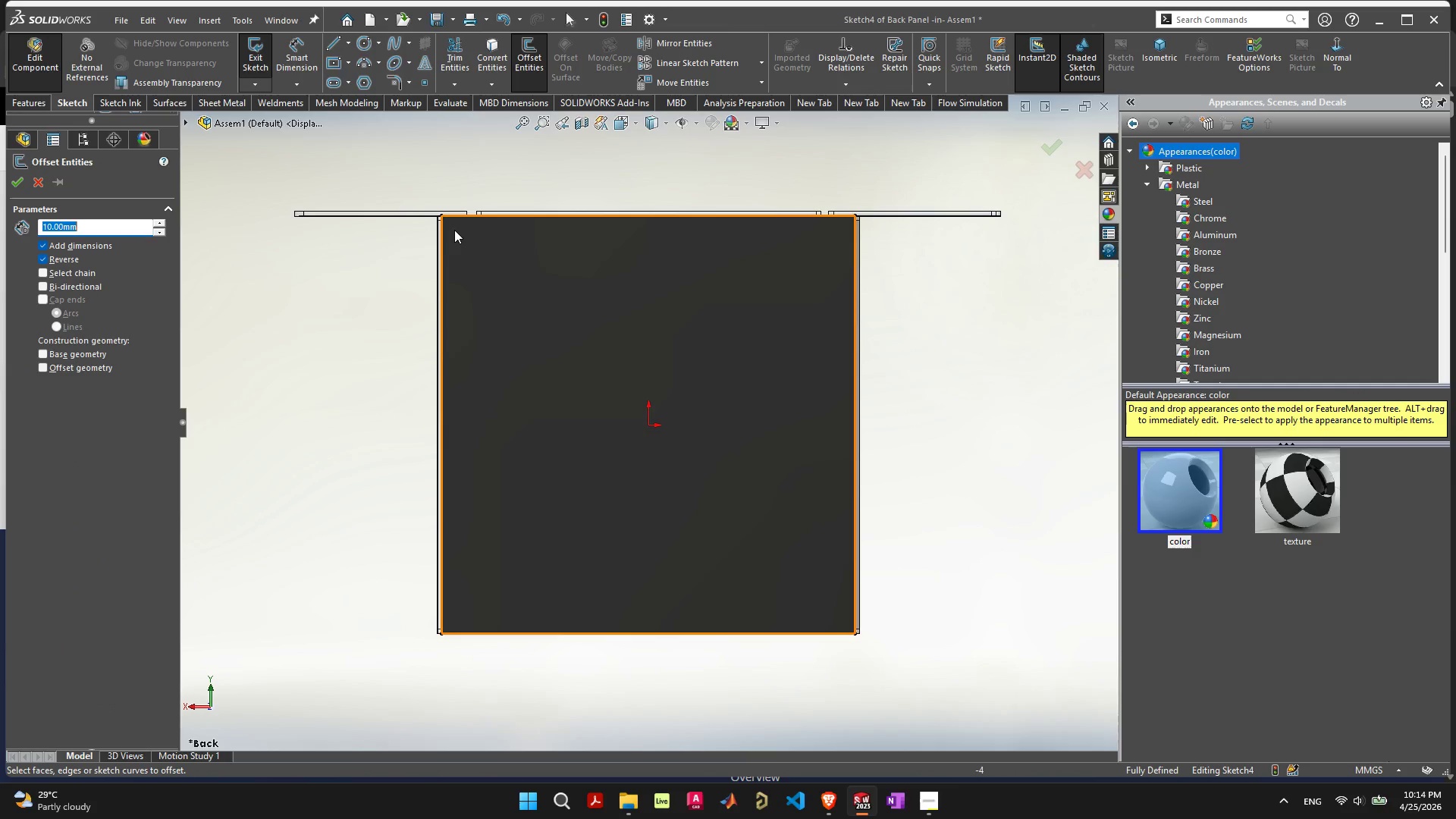 
left_click([447, 237])
 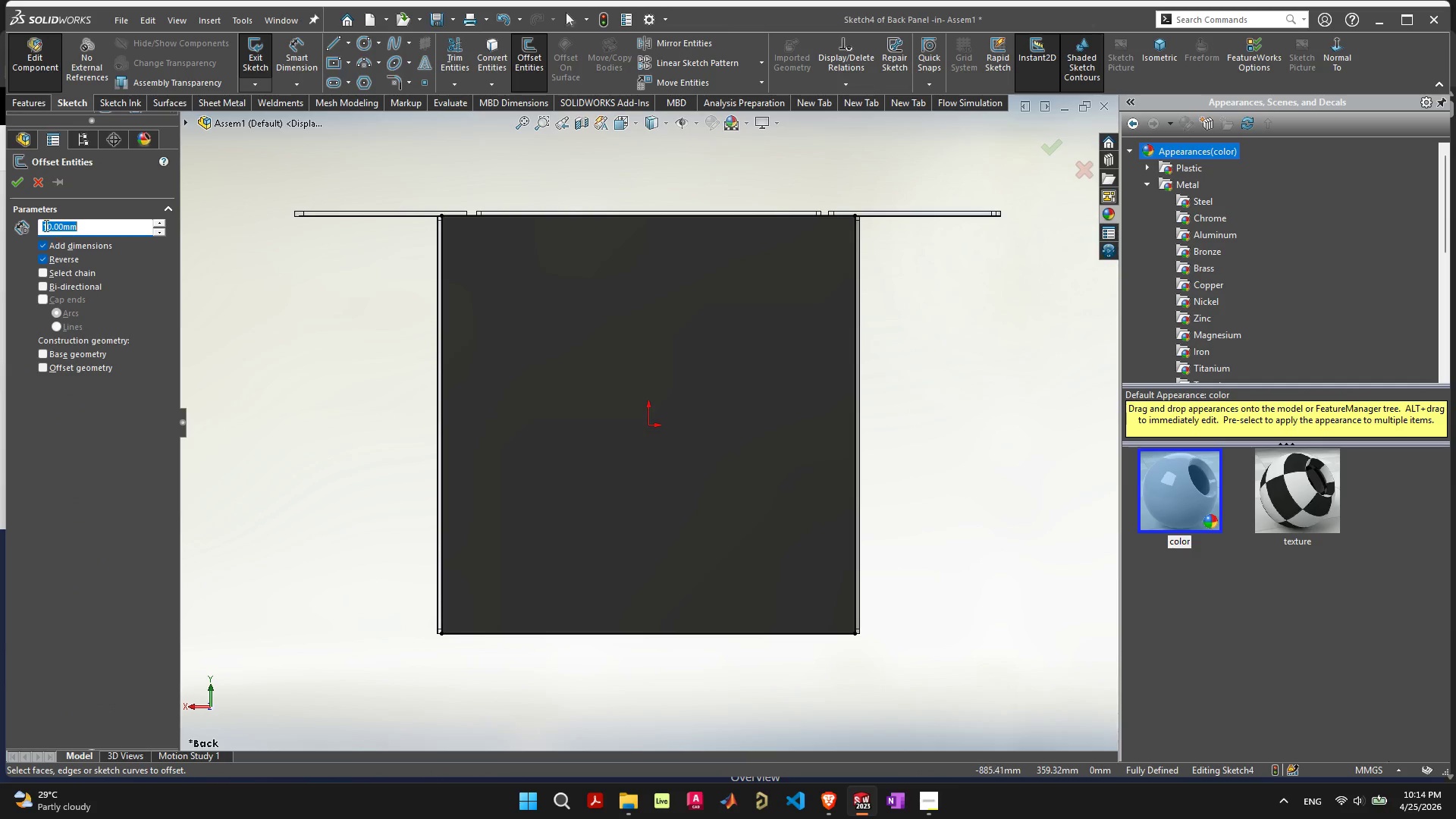 
left_click([43, 180])
 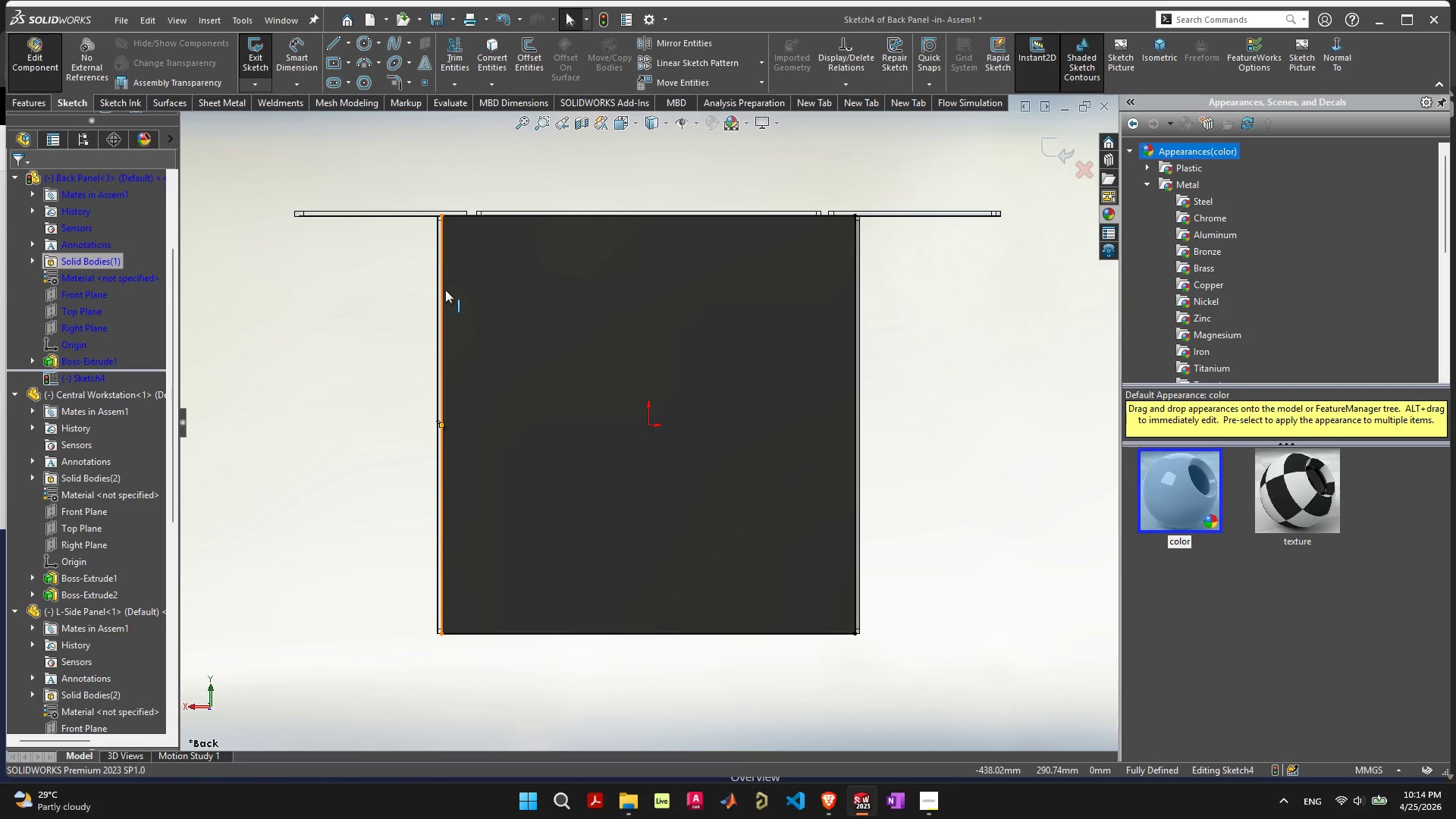 
left_click([449, 290])
 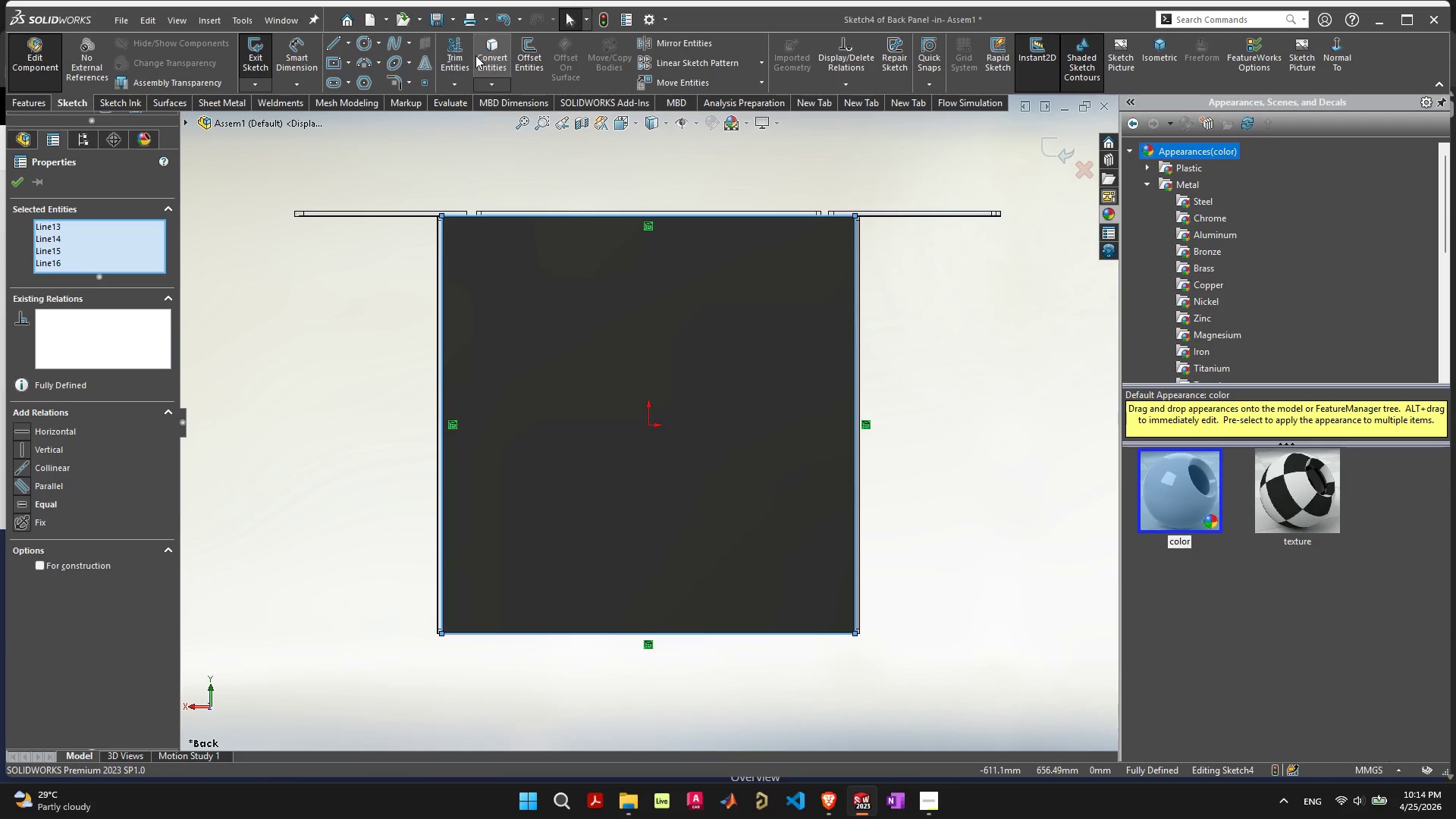 
left_click([523, 50])
 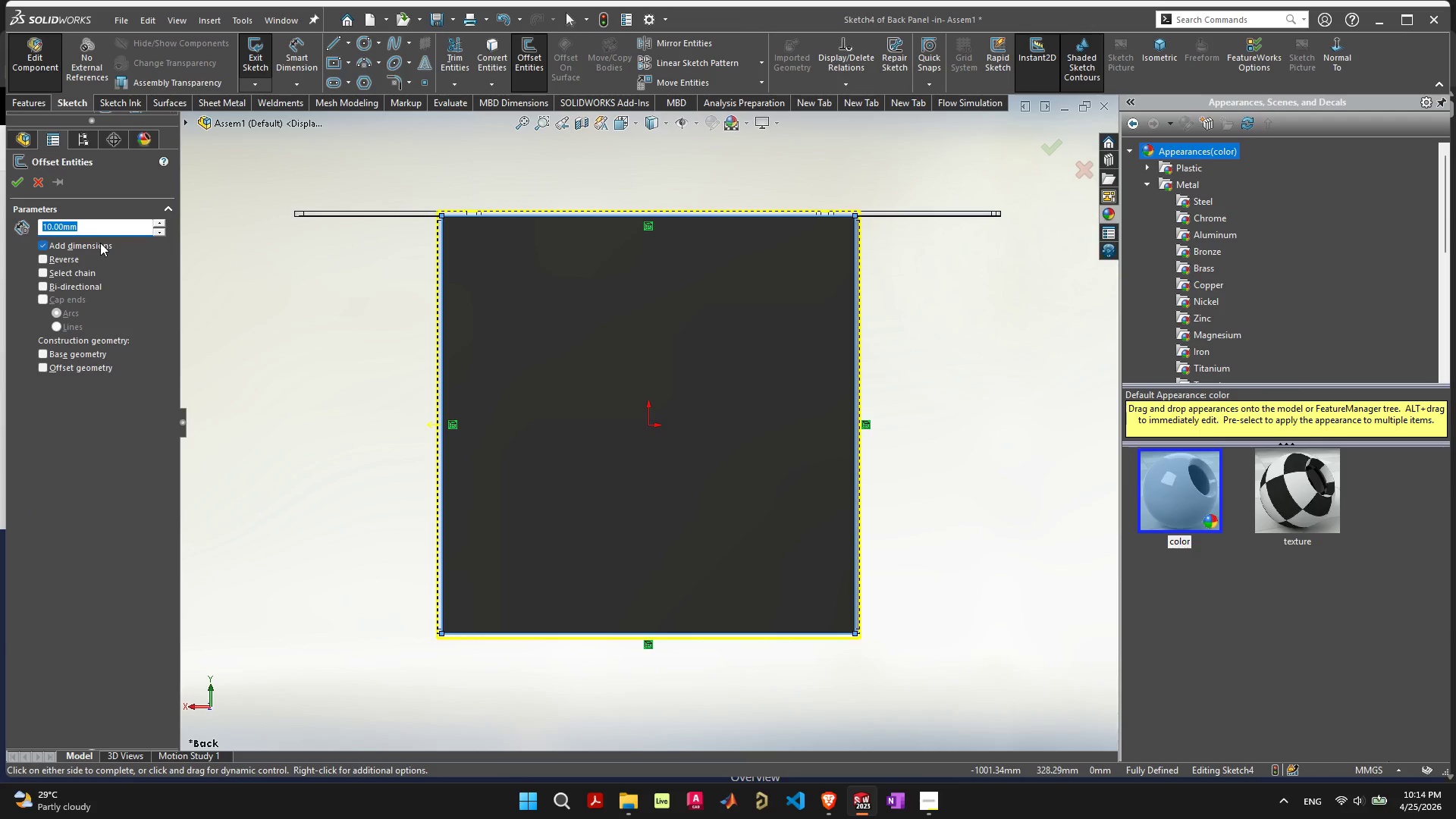 
left_click([79, 259])
 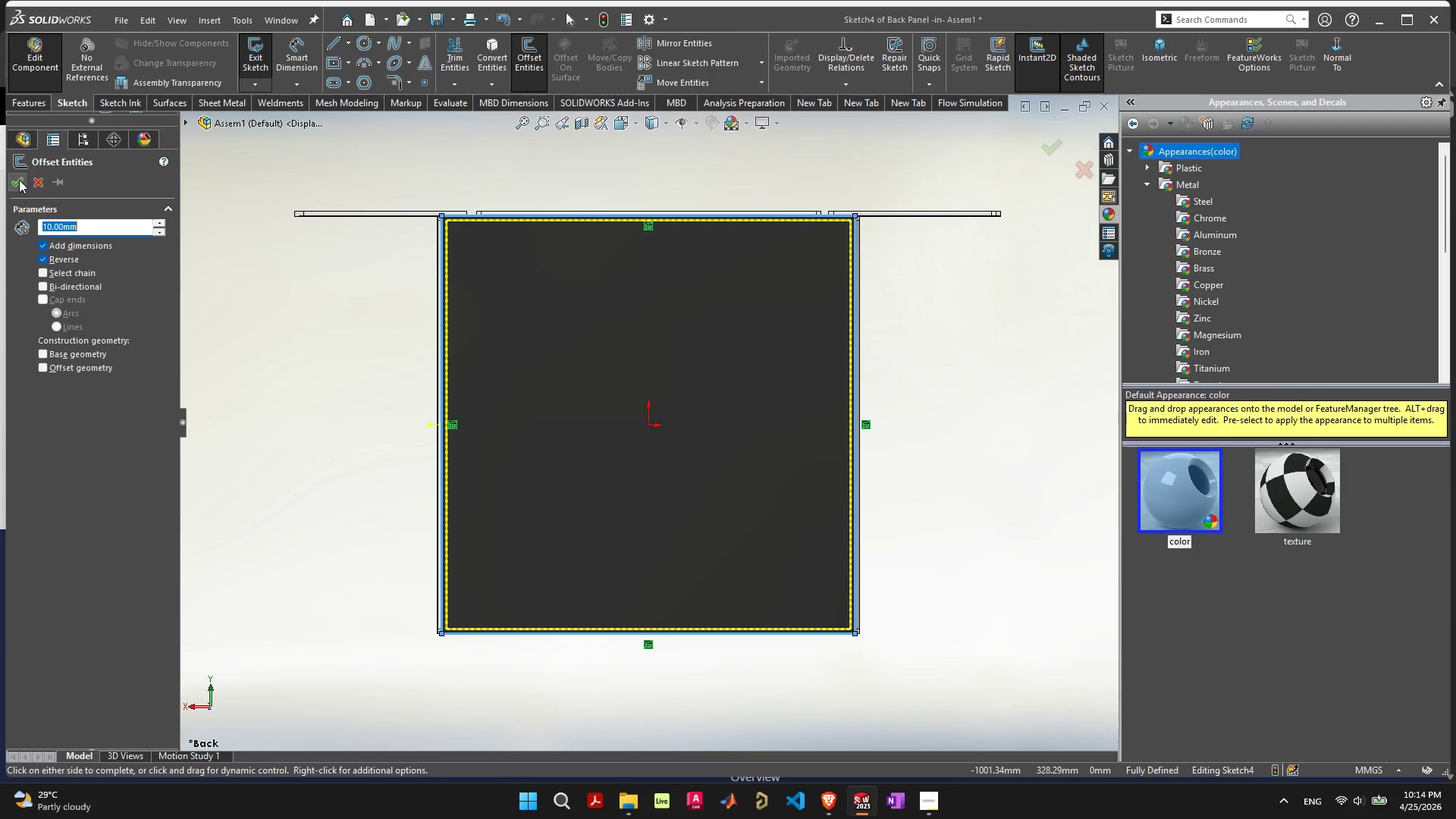 
left_click([19, 180])
 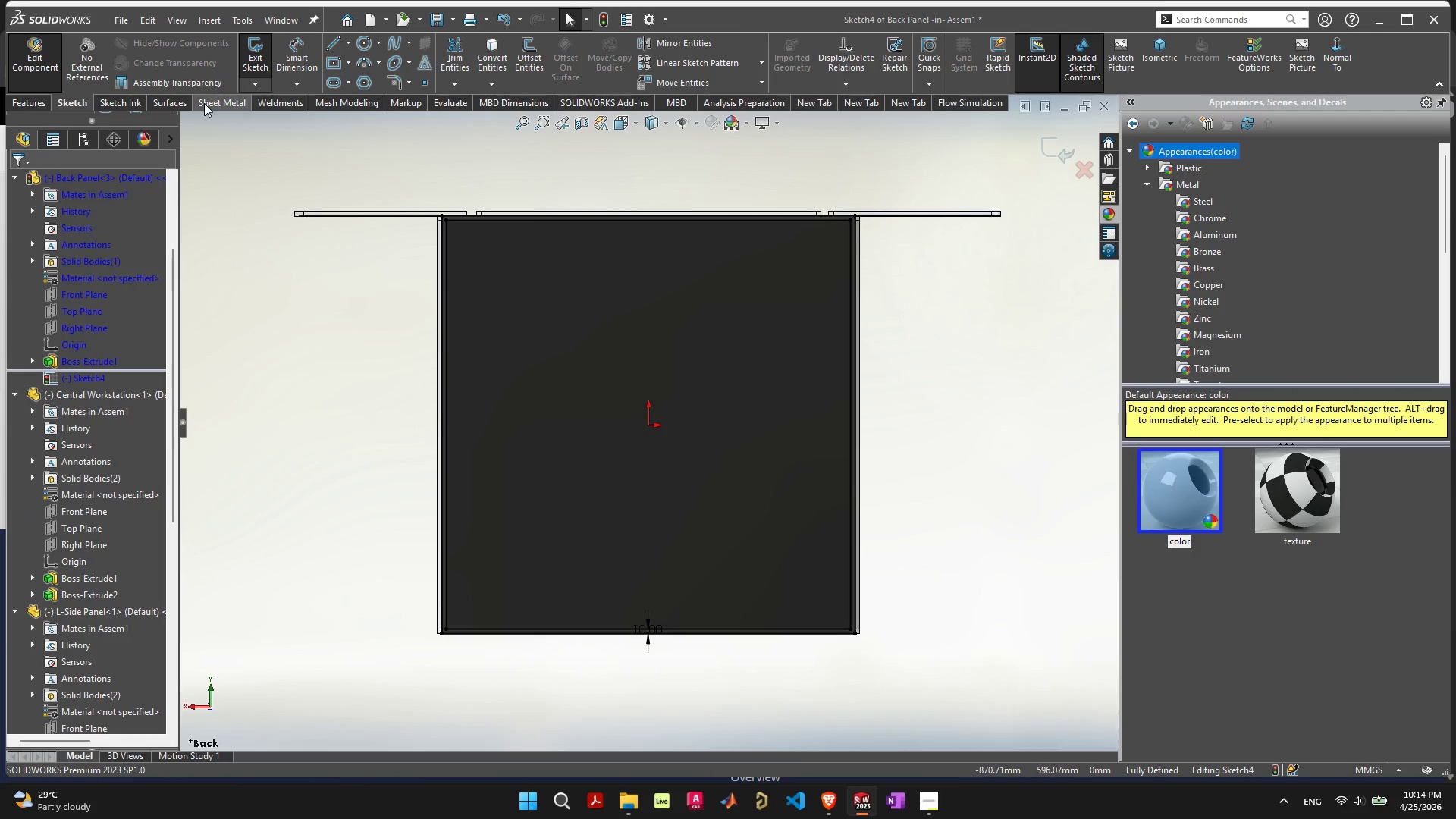 
left_click([33, 99])
 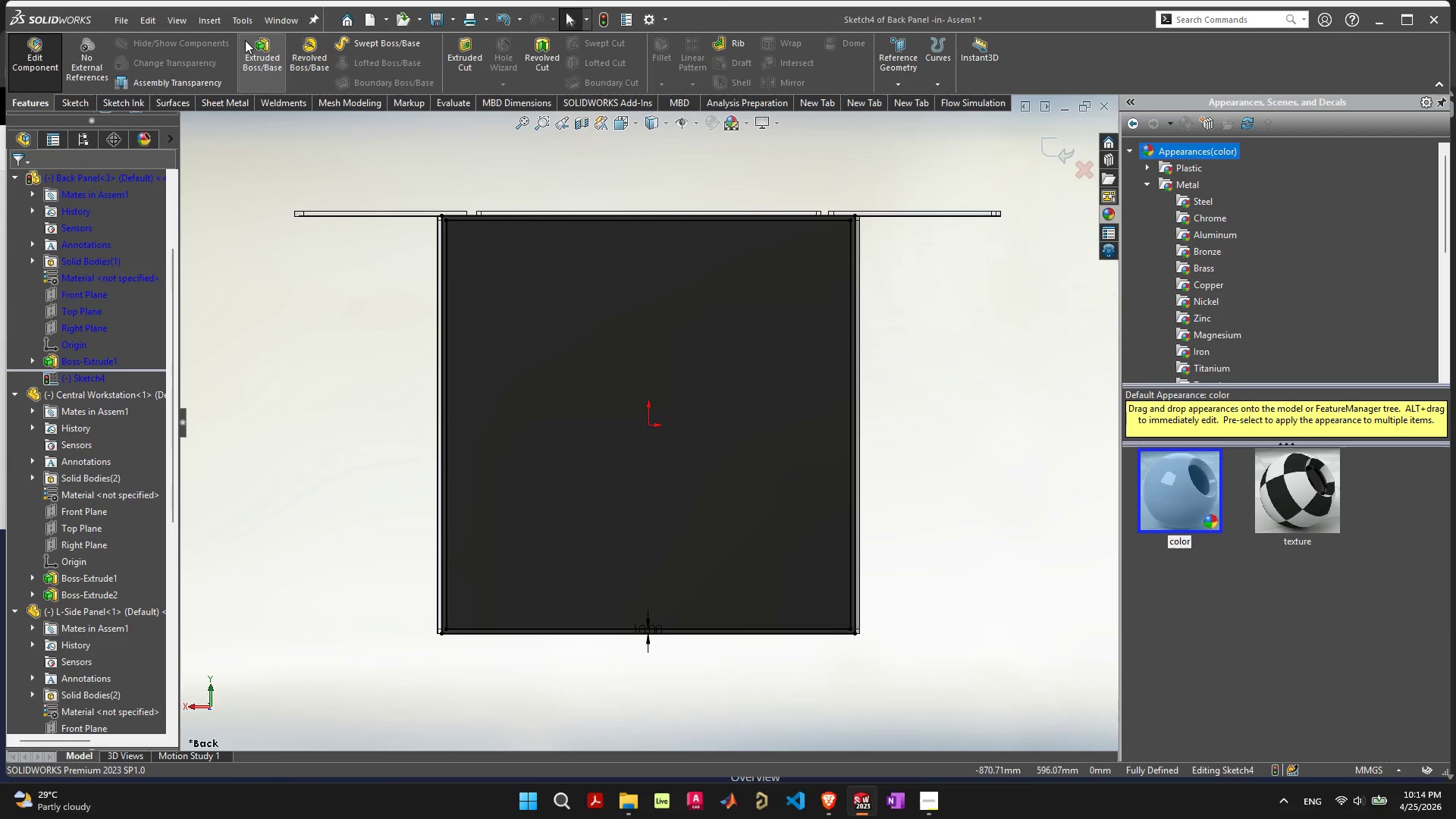 
left_click([265, 51])
 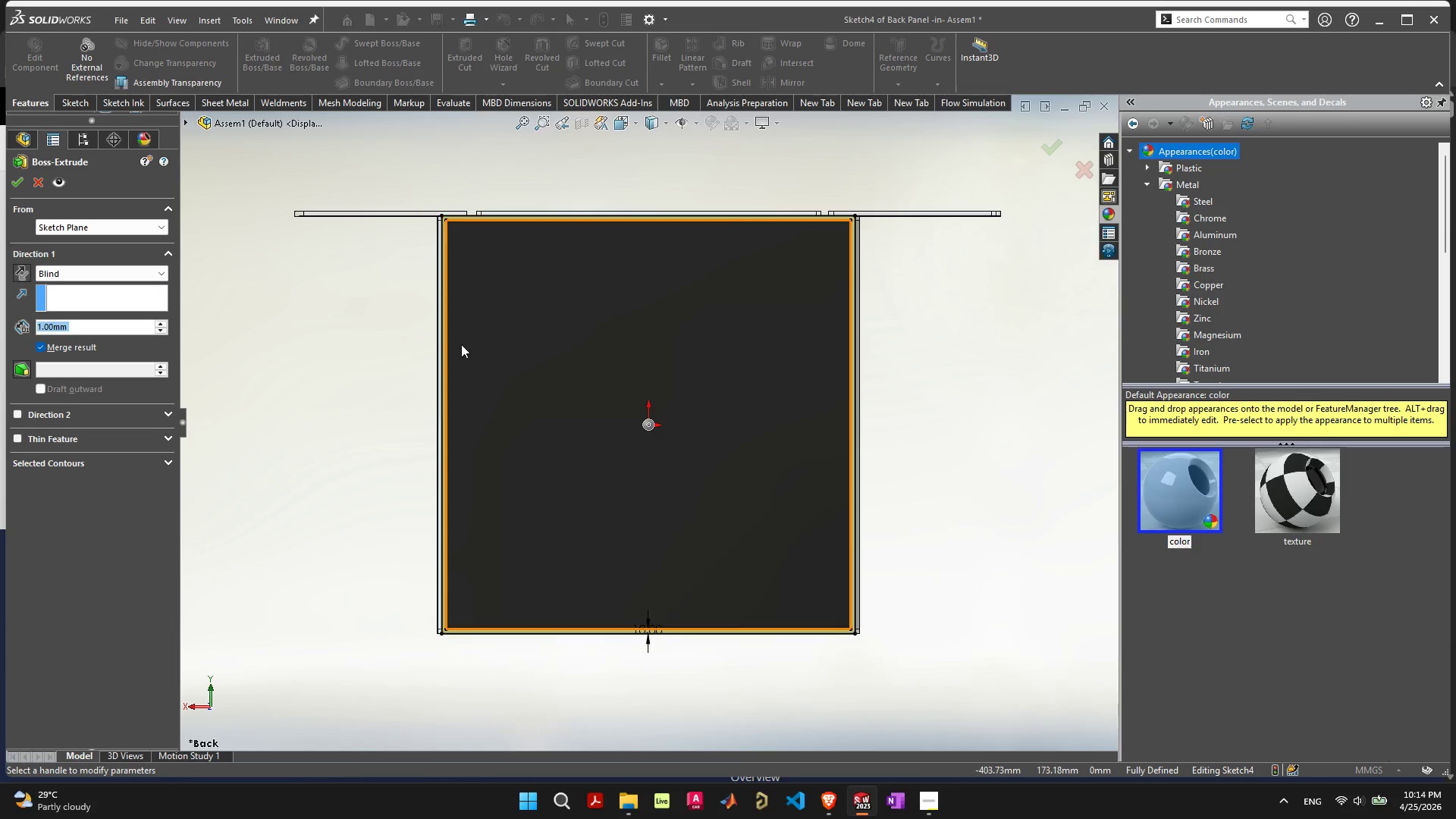 
scroll: coordinate [487, 289], scroll_direction: up, amount: 6.0
 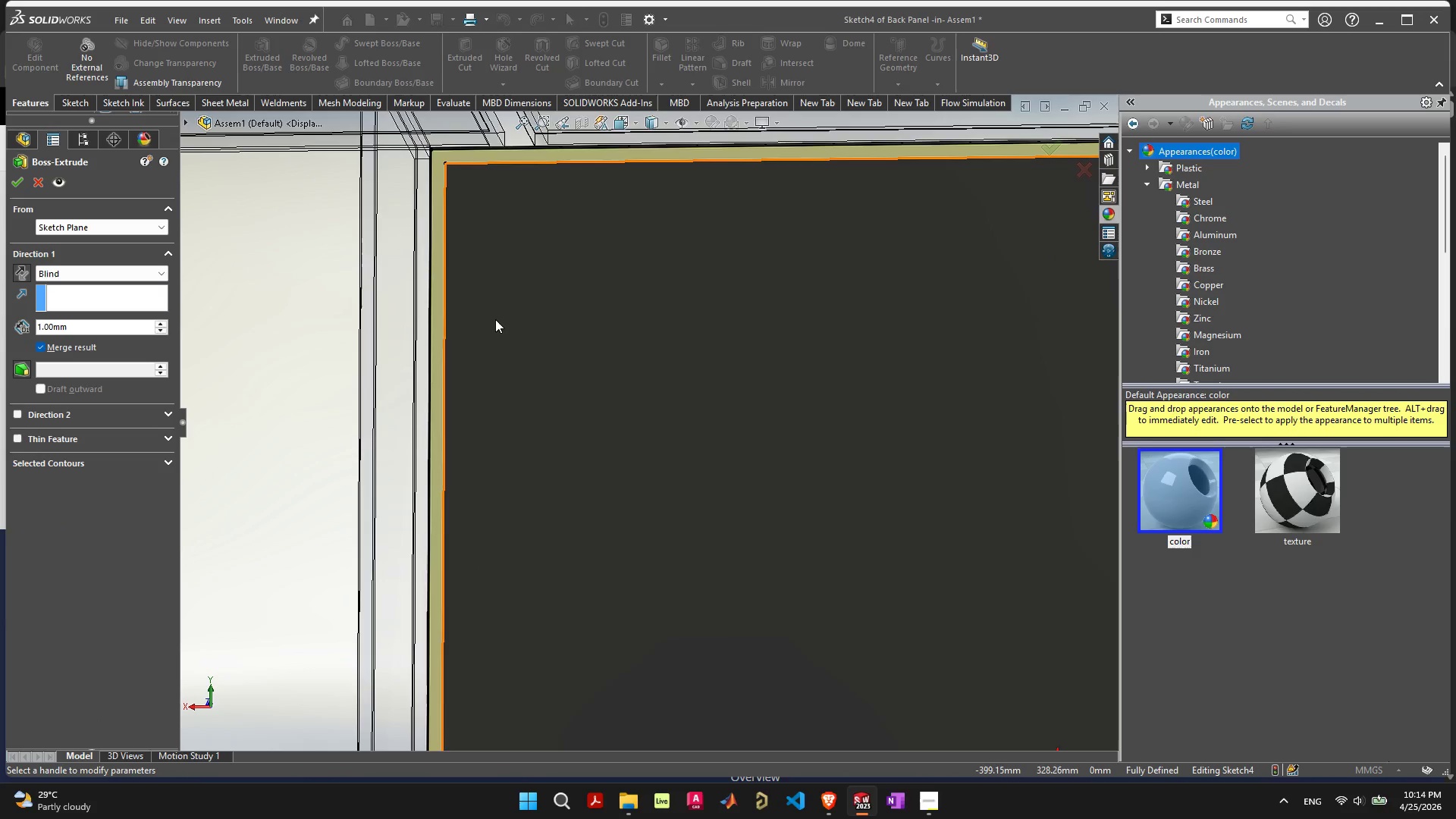 
scroll: coordinate [477, 328], scroll_direction: down, amount: 4.0
 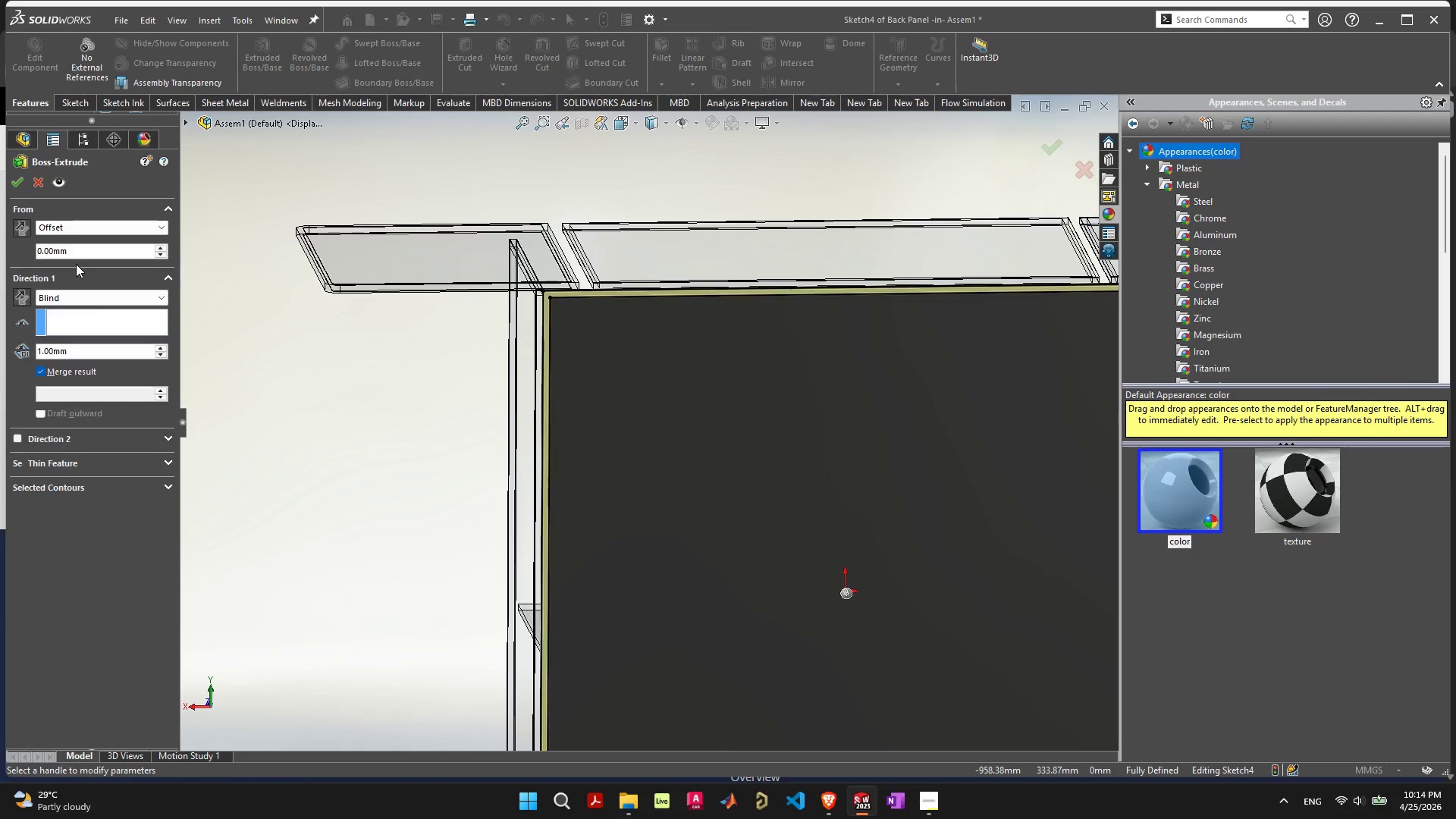 
left_click_drag(start_coordinate=[76, 247], to_coordinate=[67, 248])
 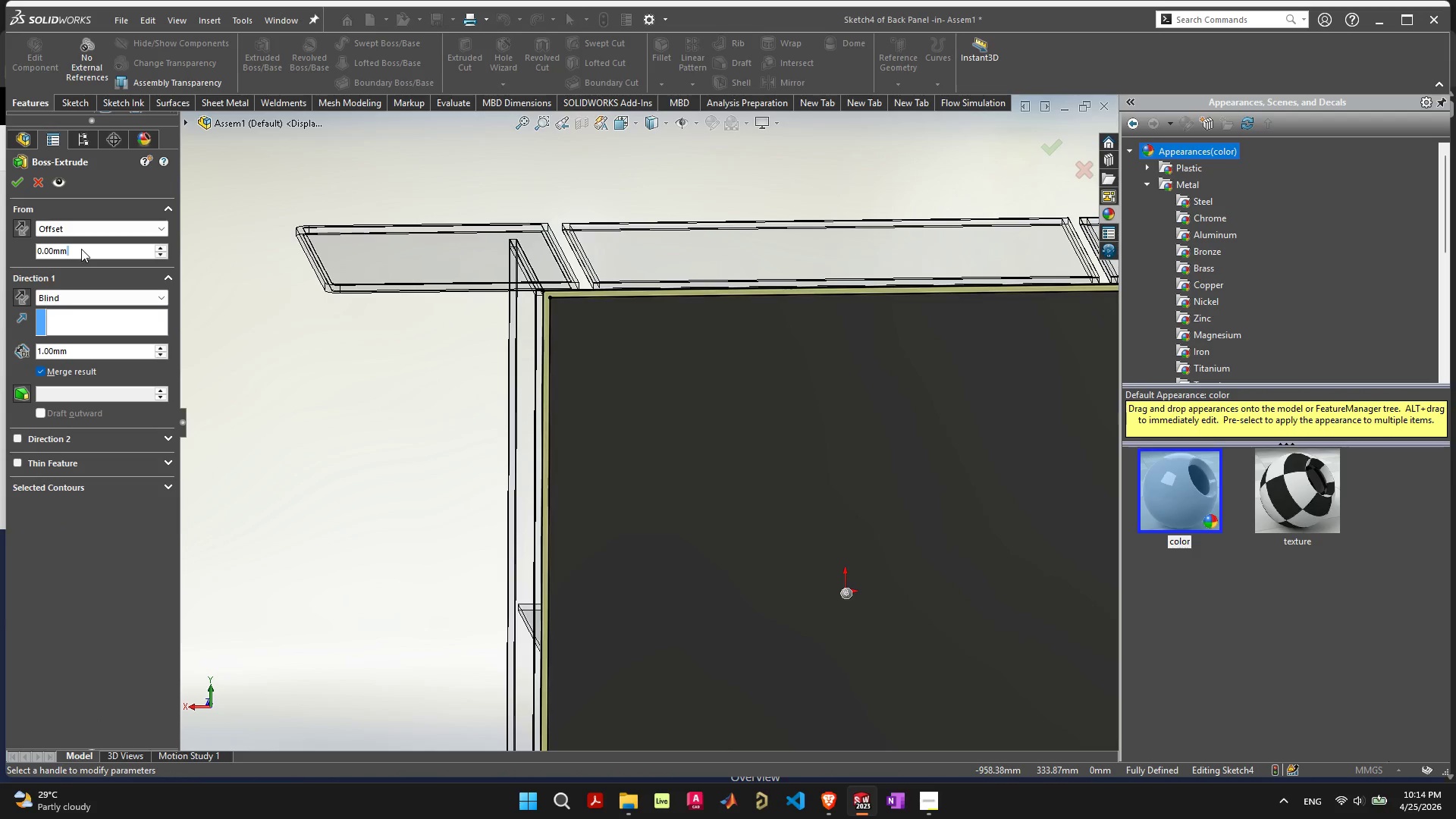 
left_click_drag(start_coordinate=[81, 249], to_coordinate=[0, 248])
 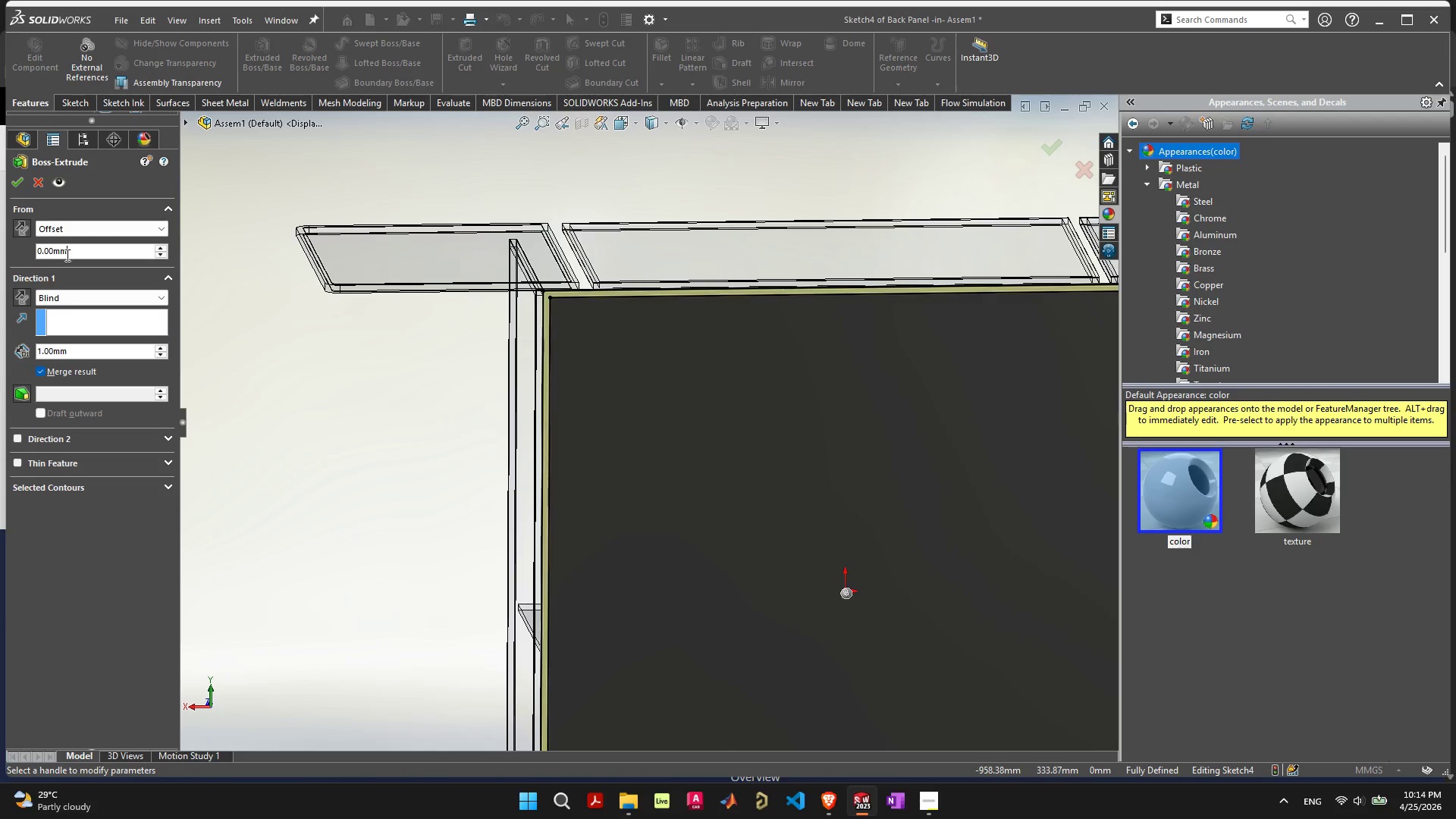 
double_click([66, 254])
 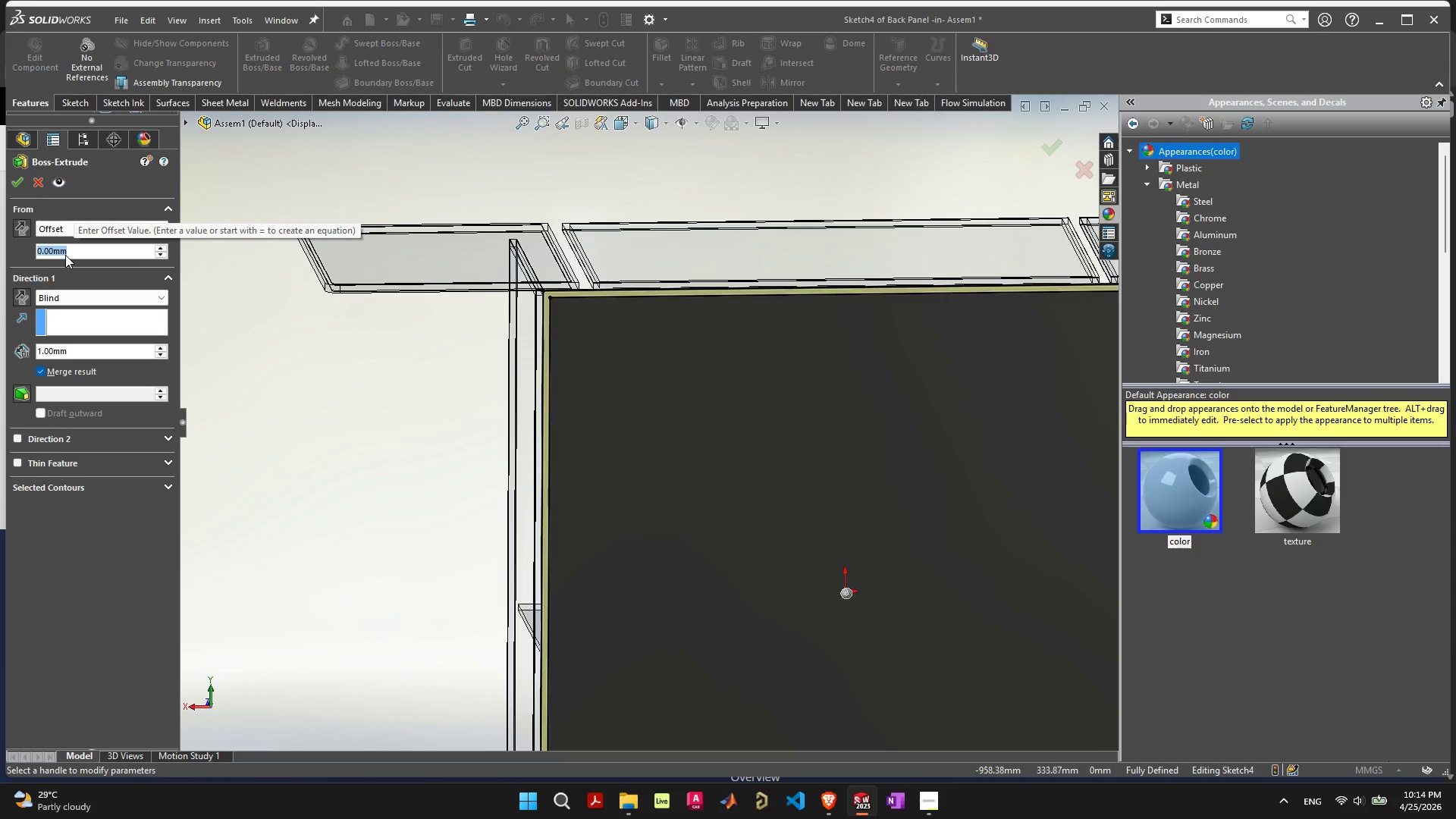 
key(1)
 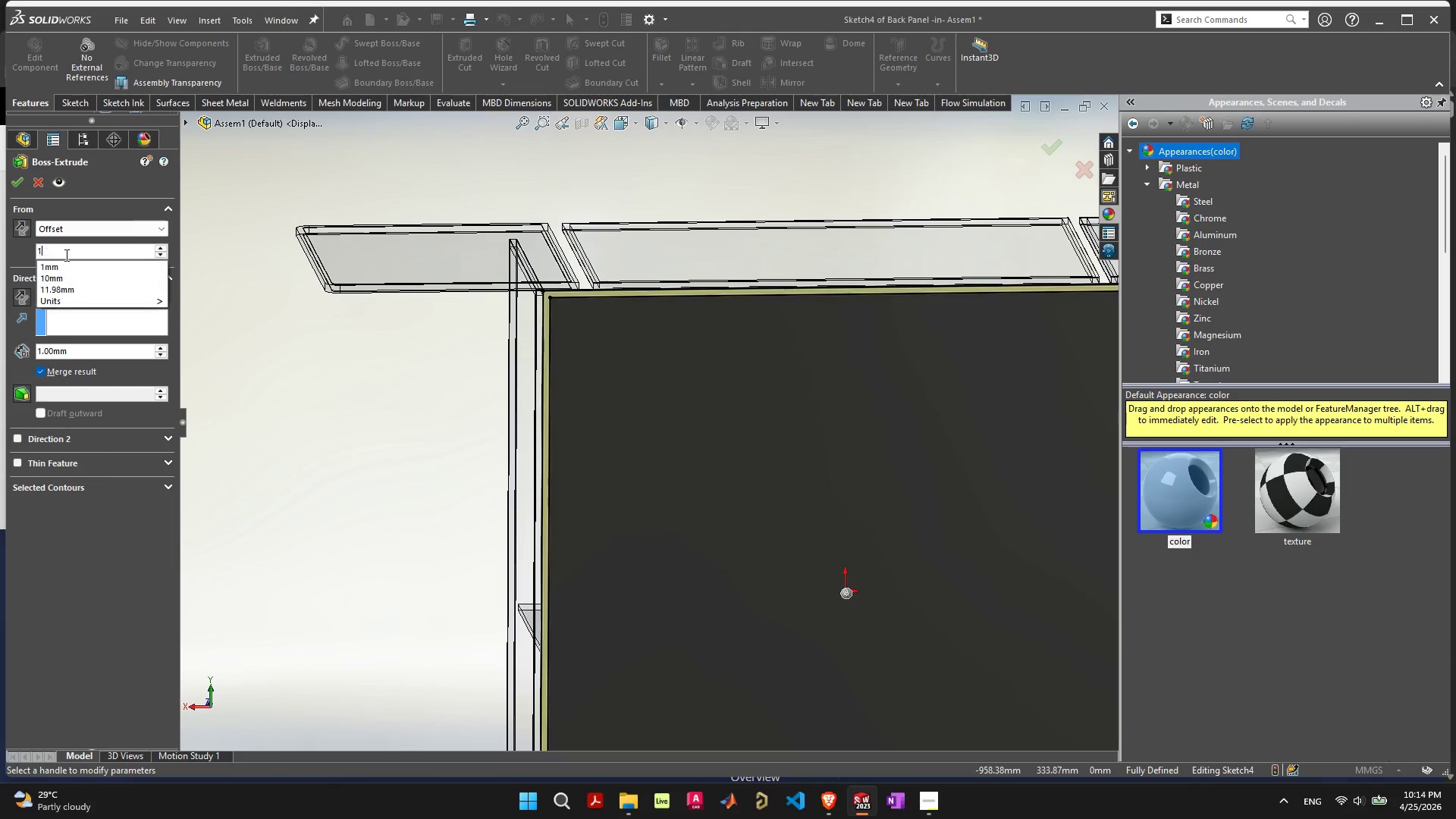 
key(Enter)
 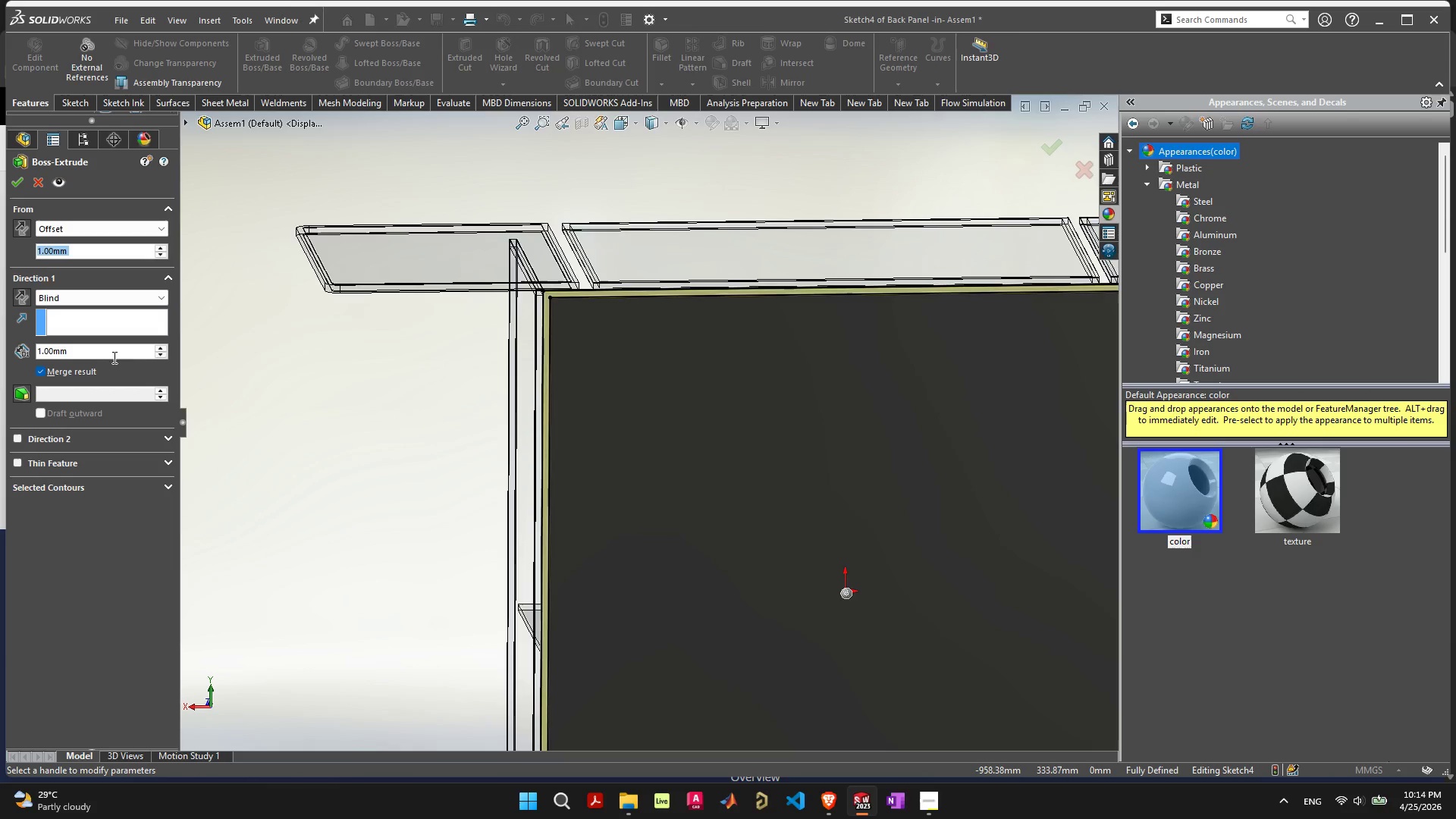 
left_click([108, 359])
 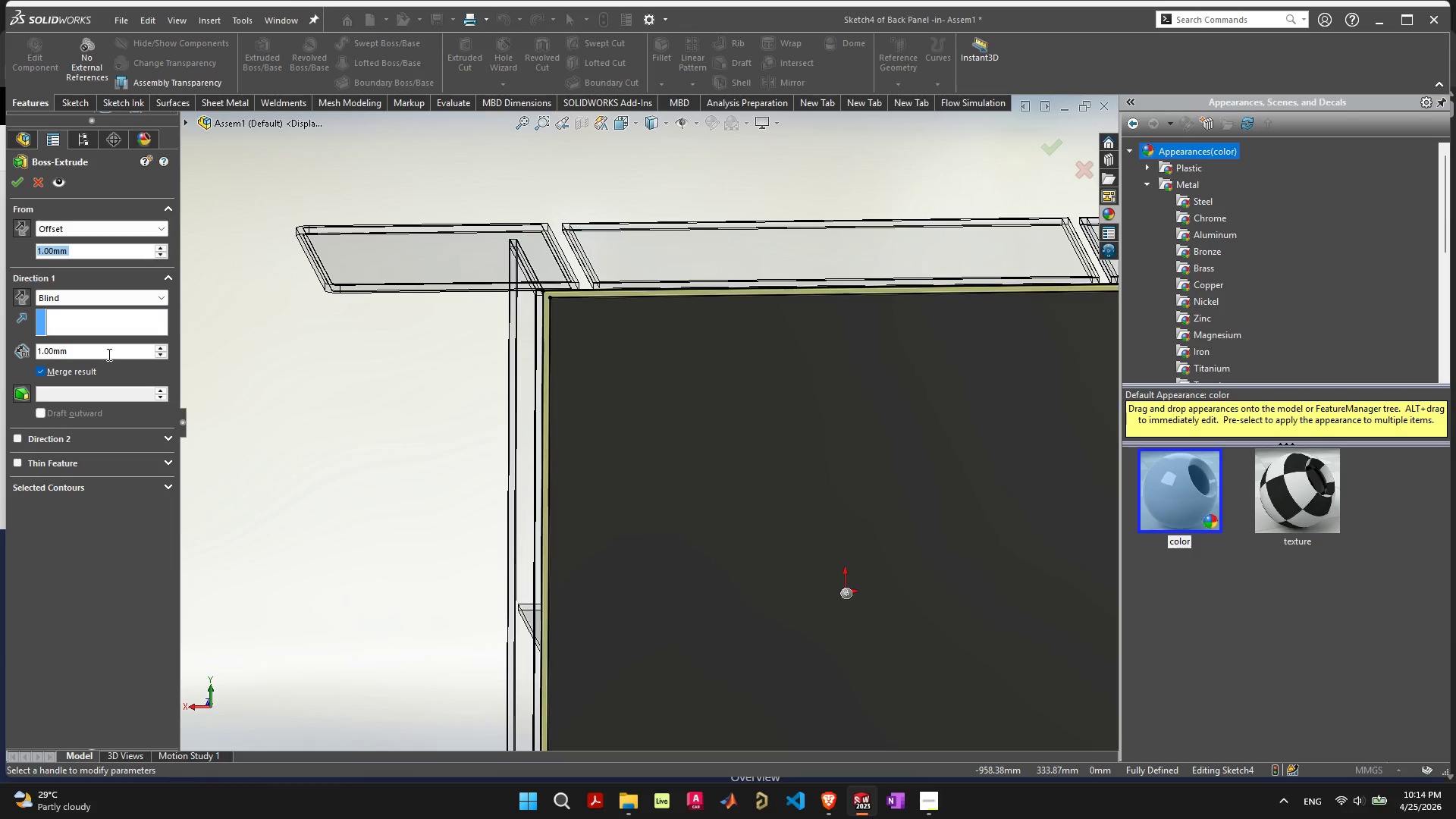 
left_click_drag(start_coordinate=[108, 354], to_coordinate=[0, 334])
 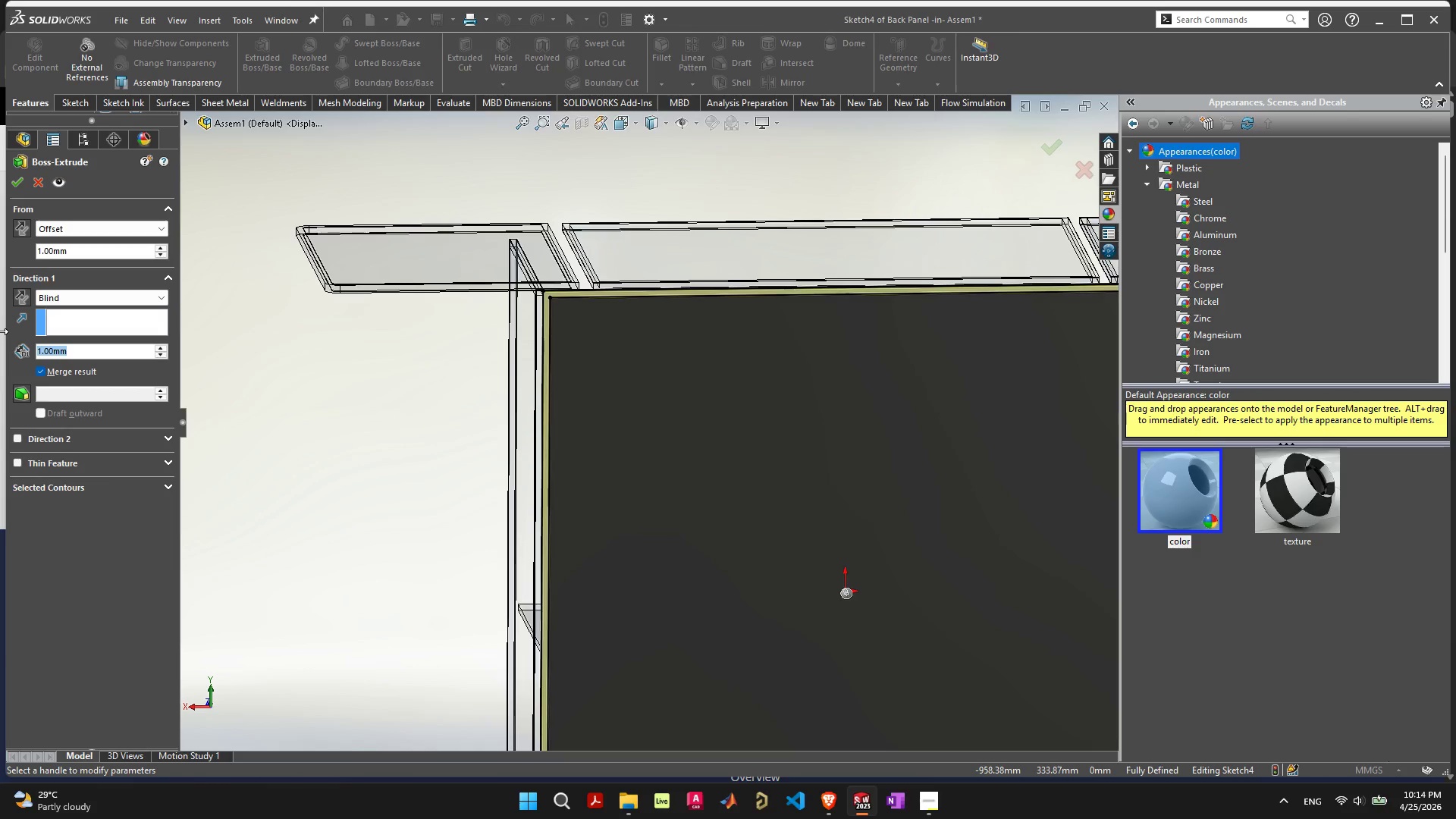 
type(10)
 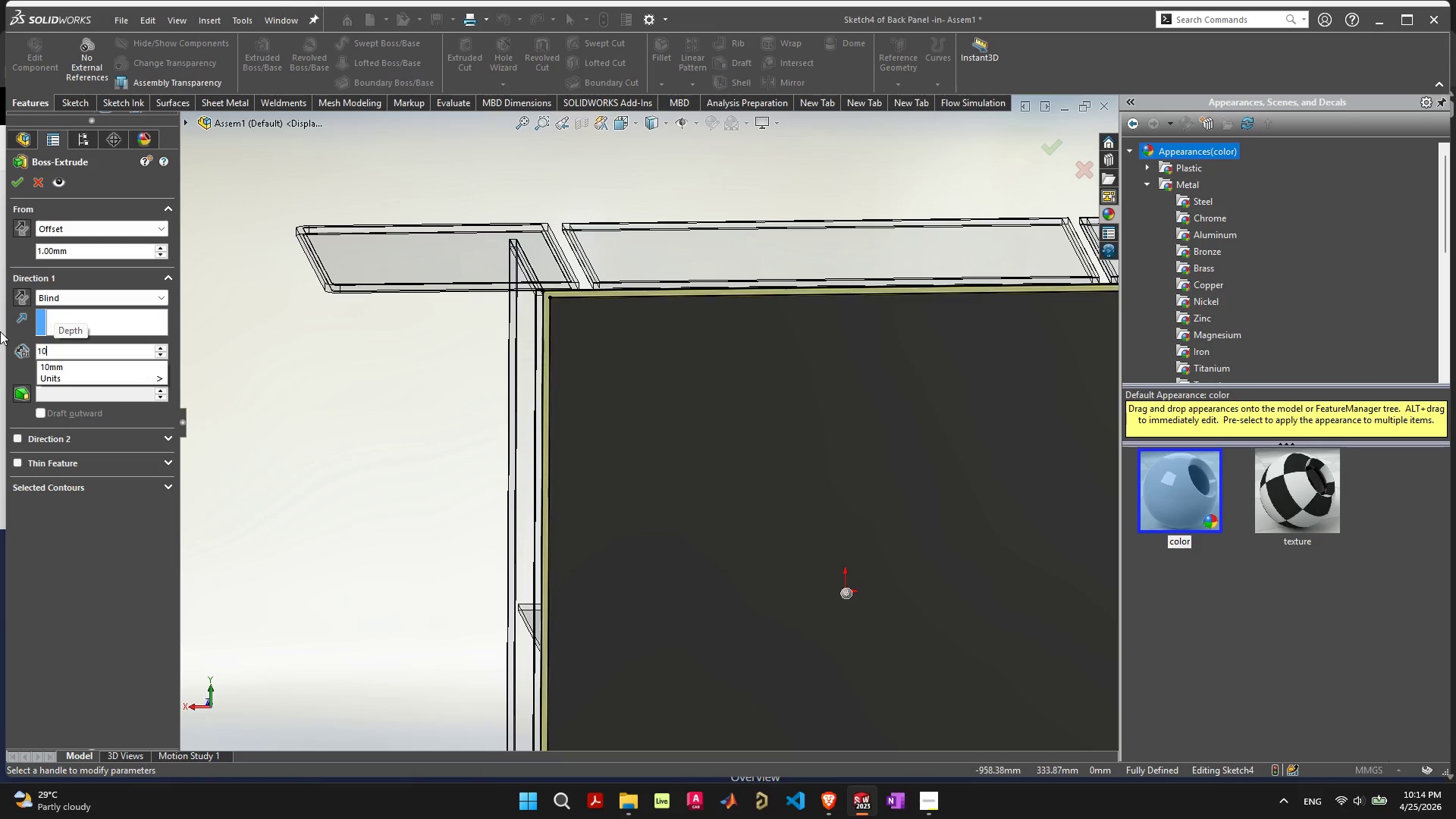 
key(Enter)
 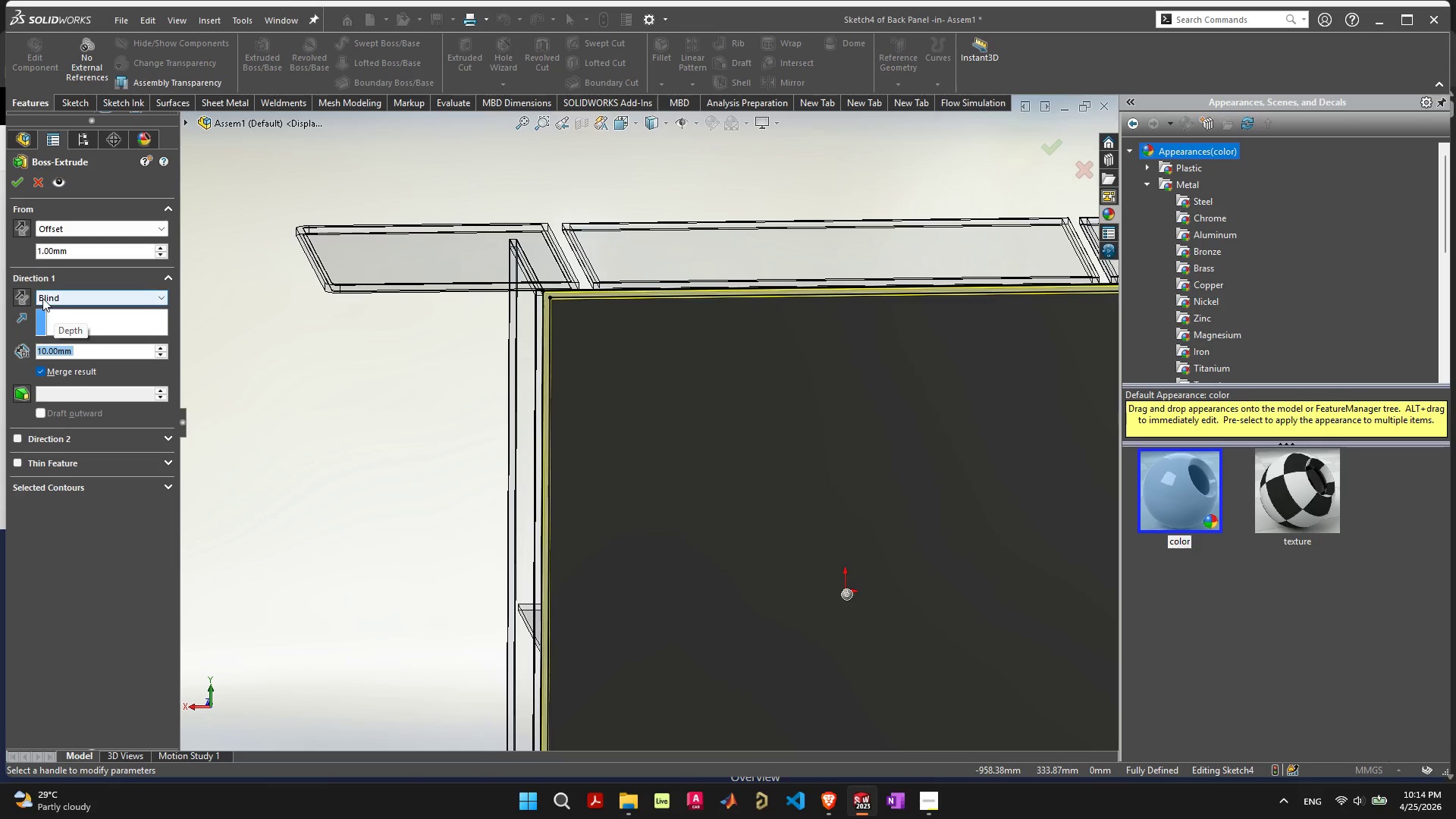 
left_click_drag(start_coordinate=[74, 582], to_coordinate=[74, 586])
 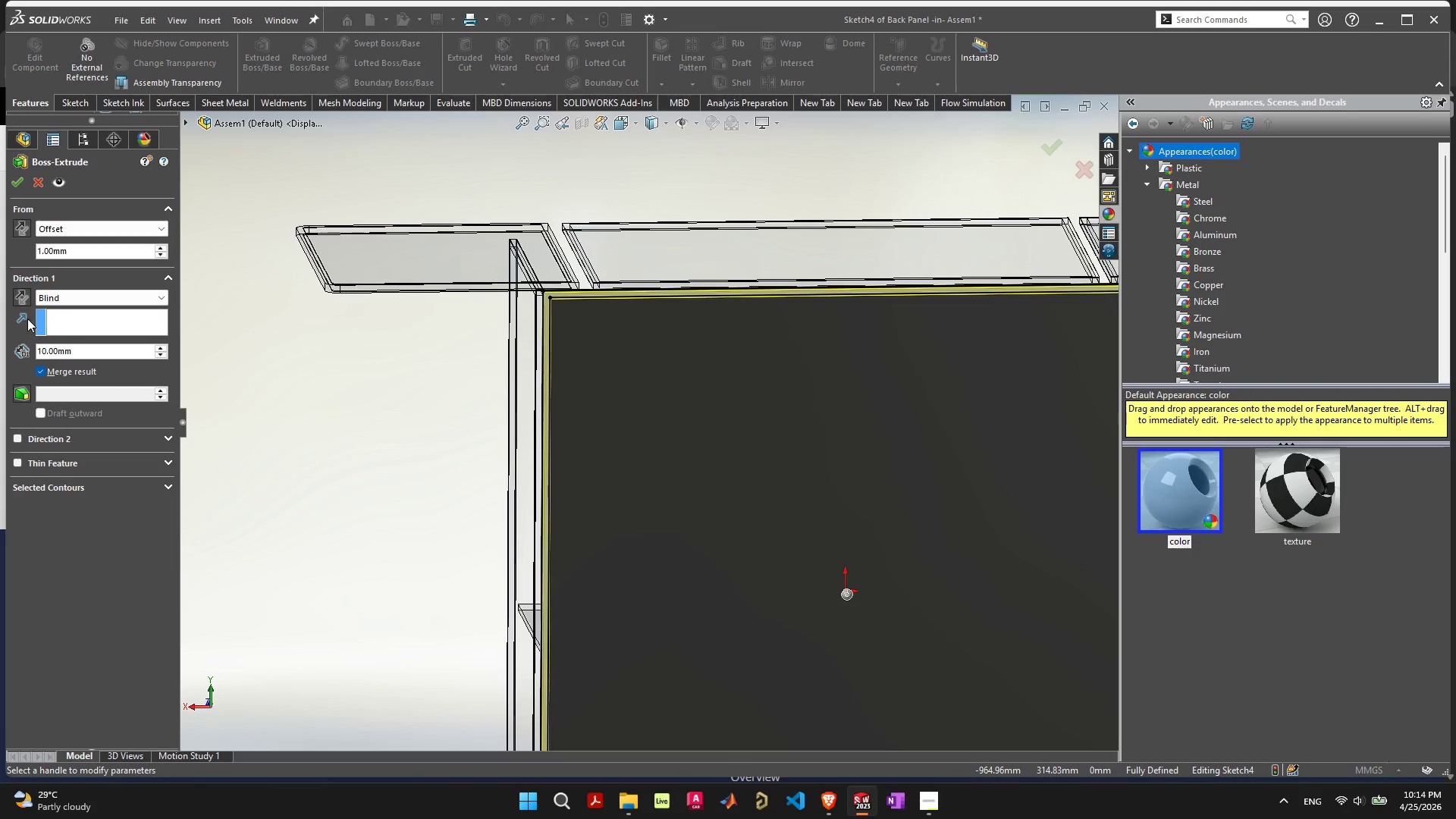 
left_click([13, 295])
 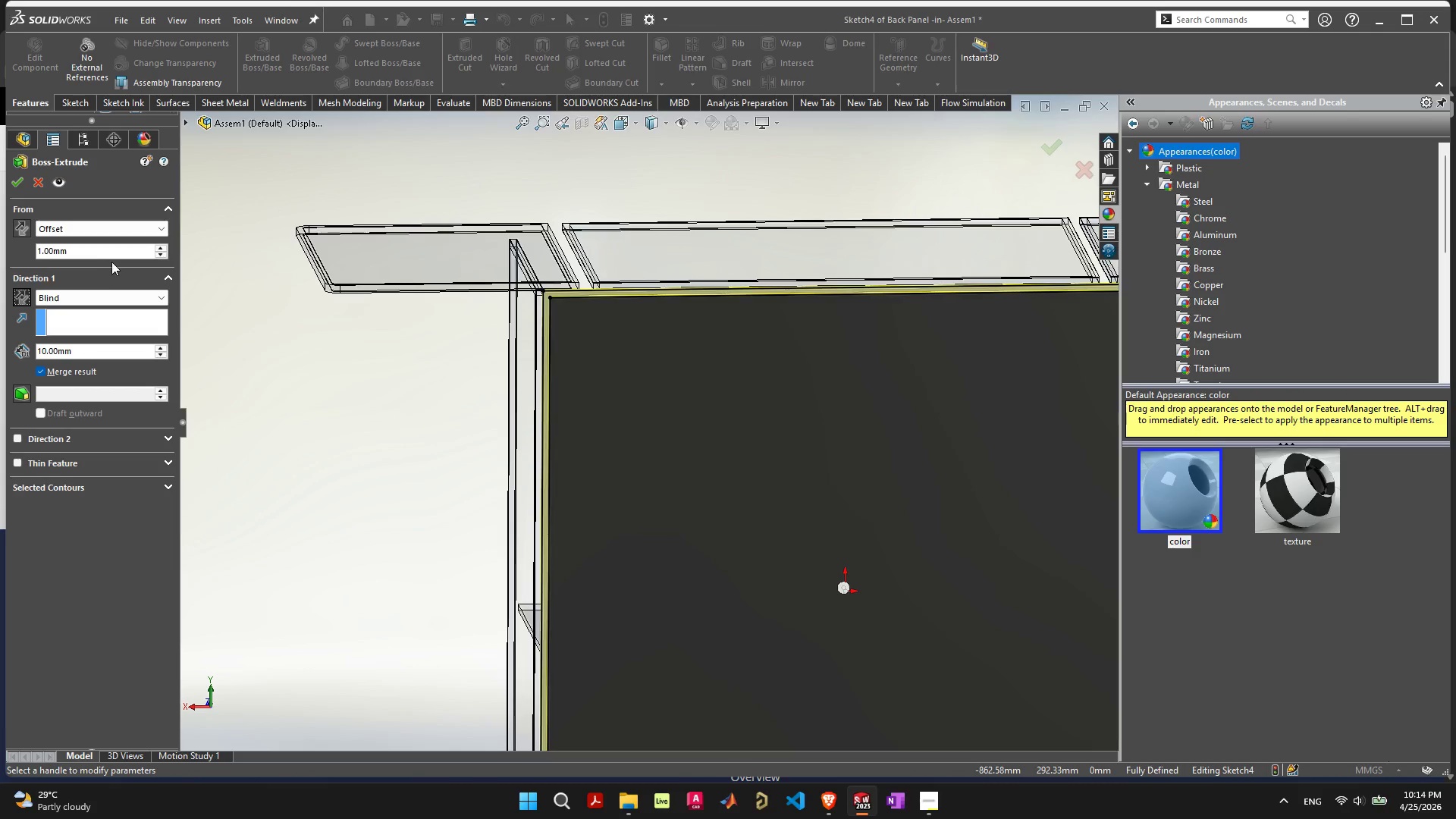 
key(Enter)
 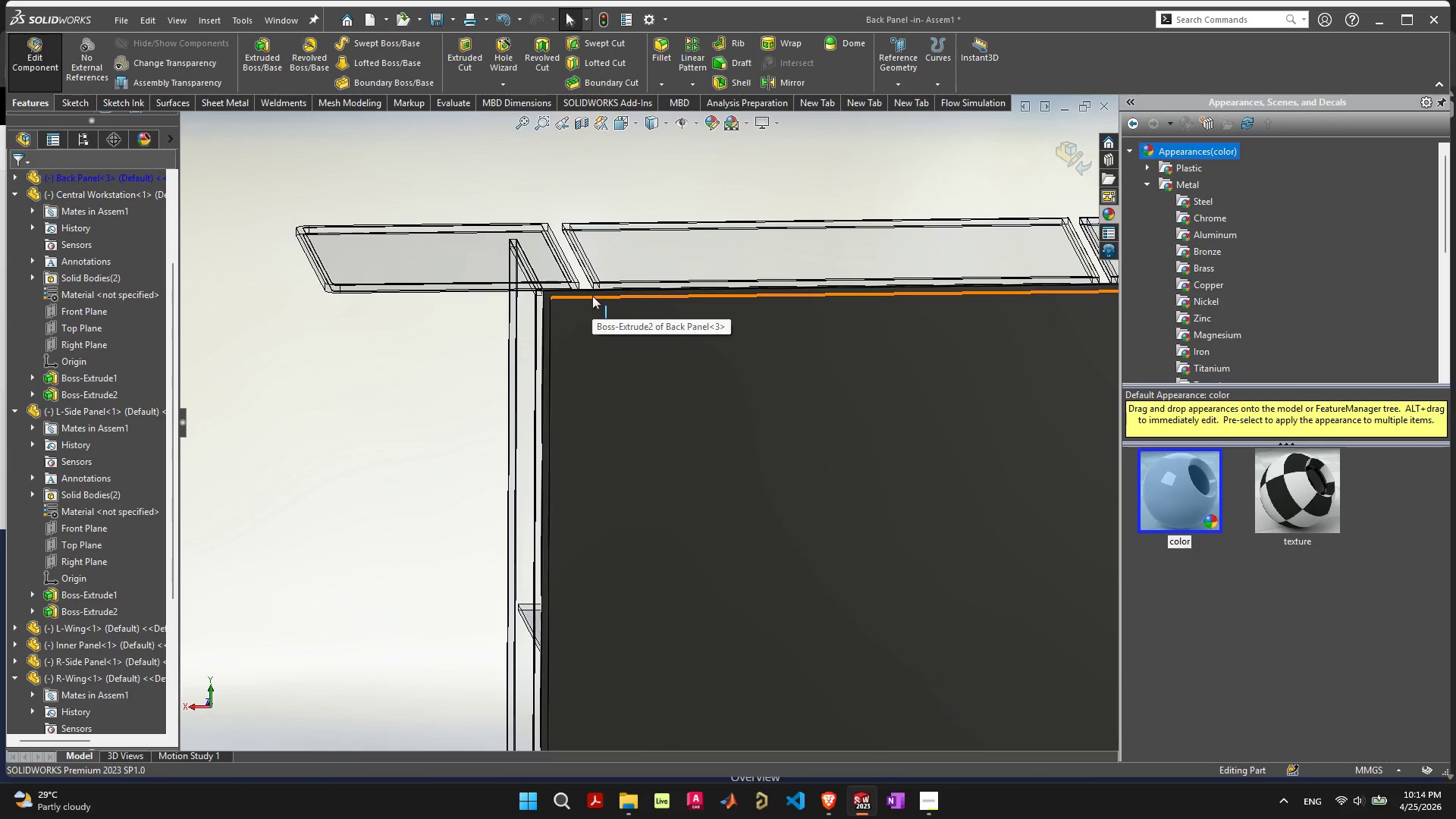 
scroll: coordinate [616, 389], scroll_direction: up, amount: 5.0
 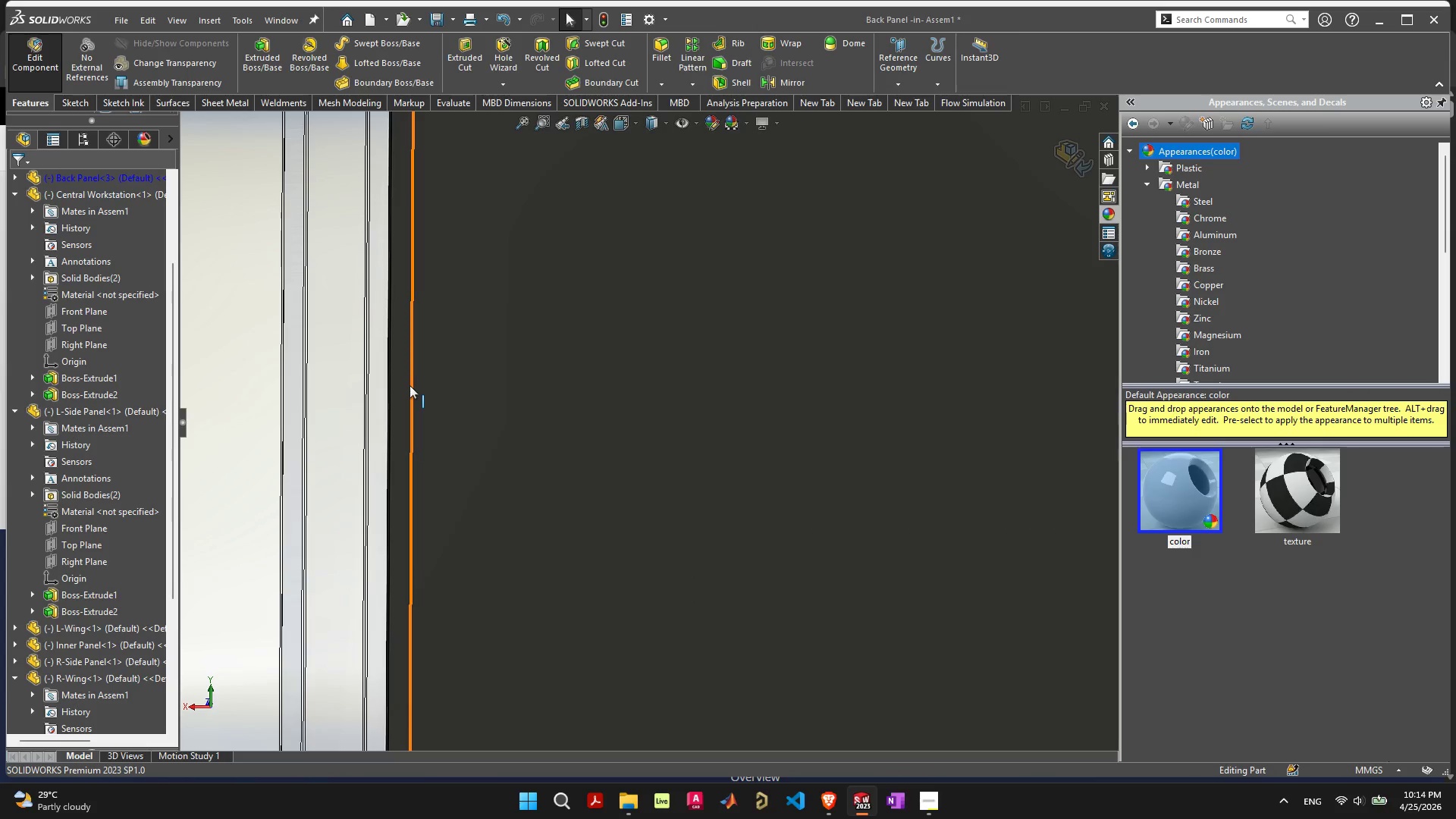 
left_click([409, 386])
 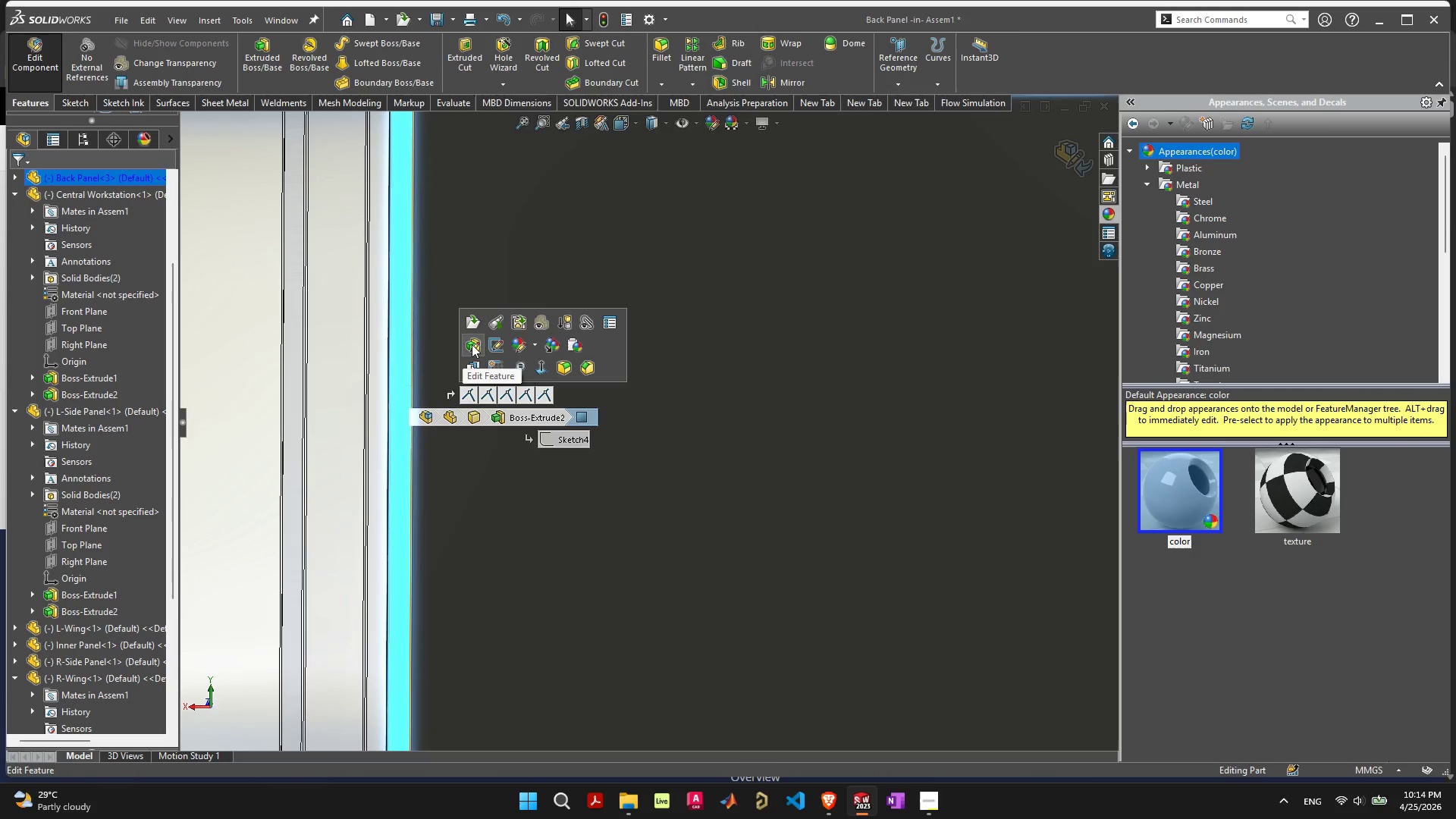 
left_click([472, 344])
 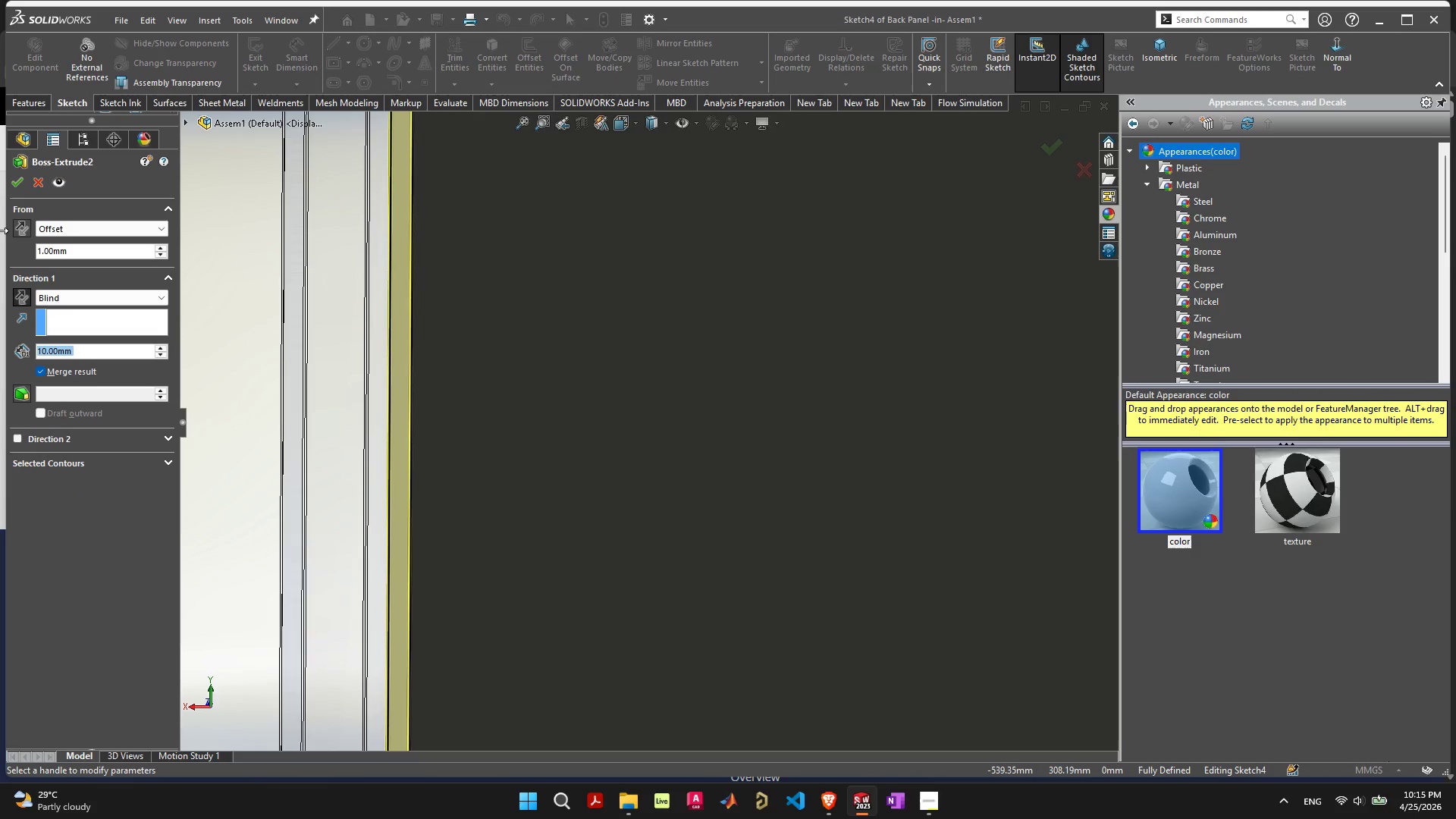 
left_click([14, 184])
 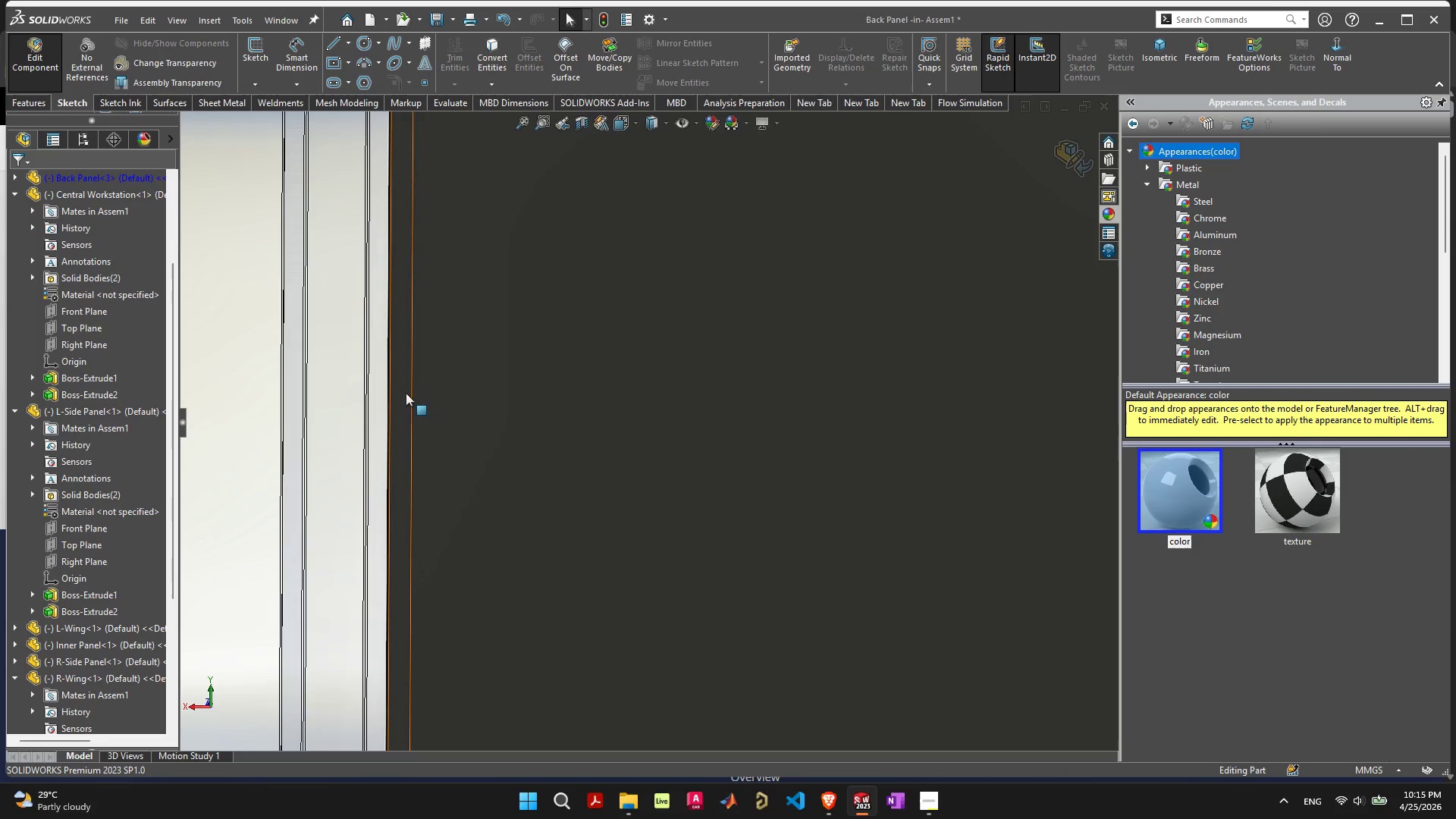 
left_click([406, 393])
 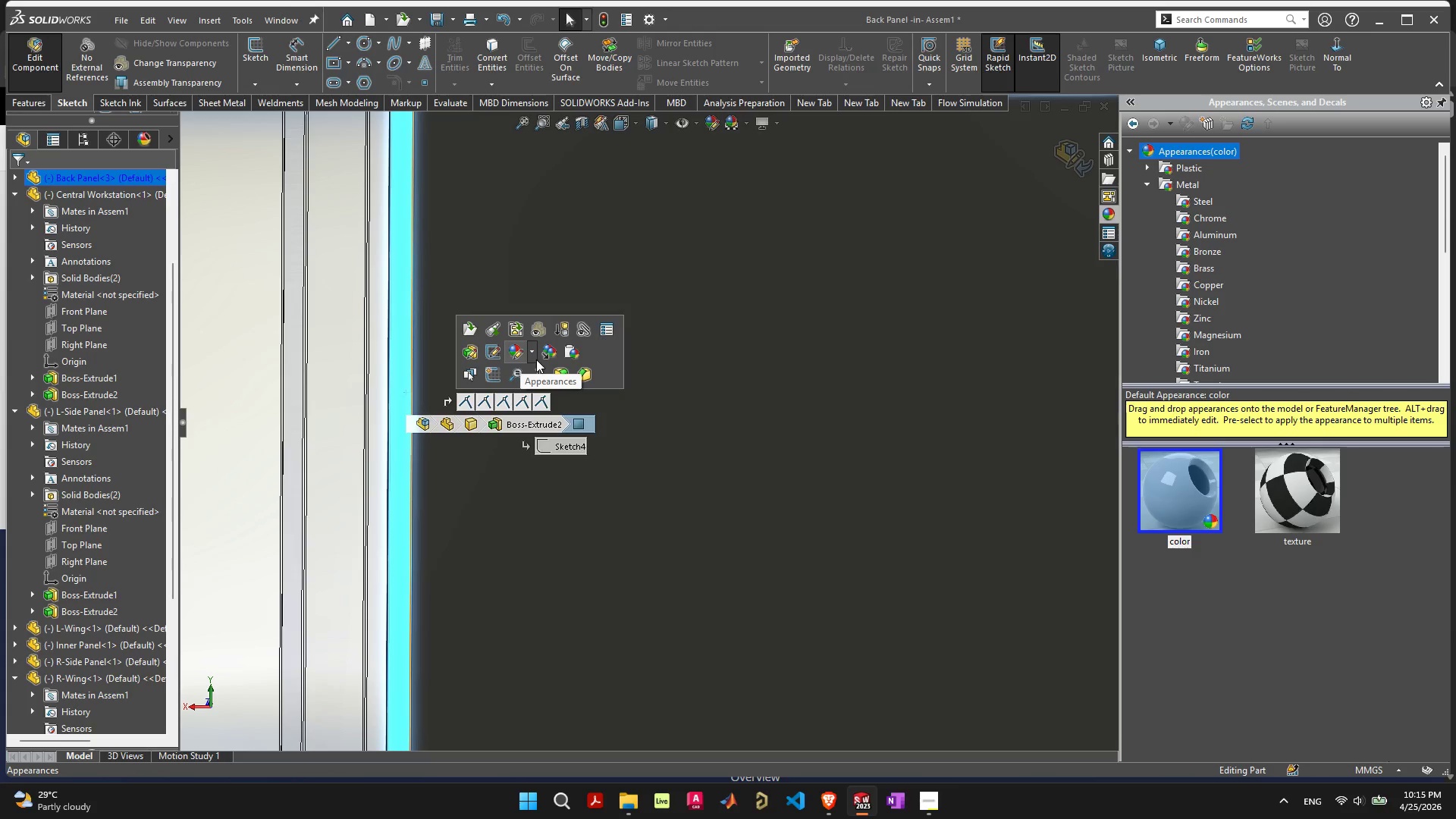 
left_click([532, 356])
 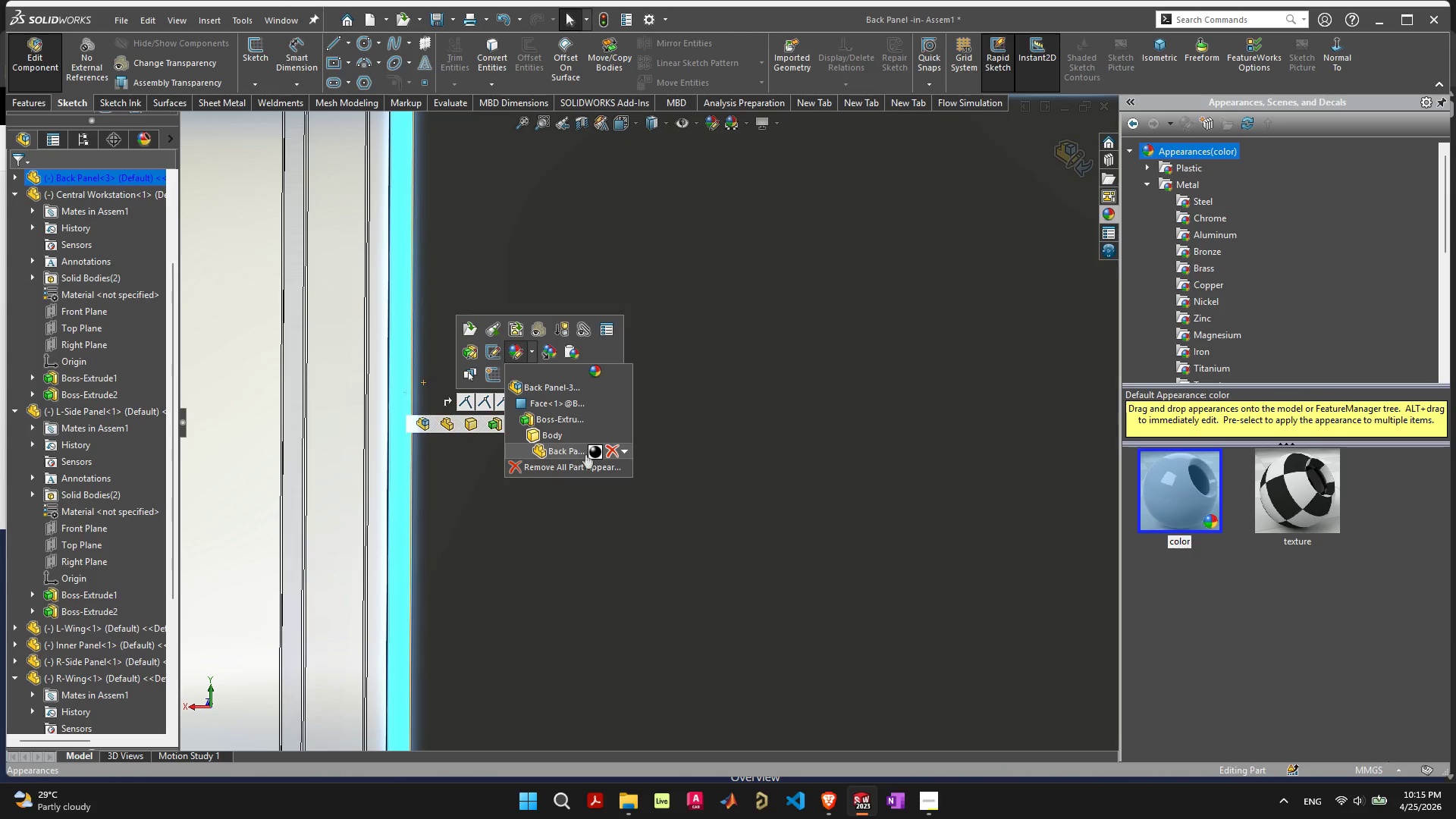 
left_click([610, 454])
 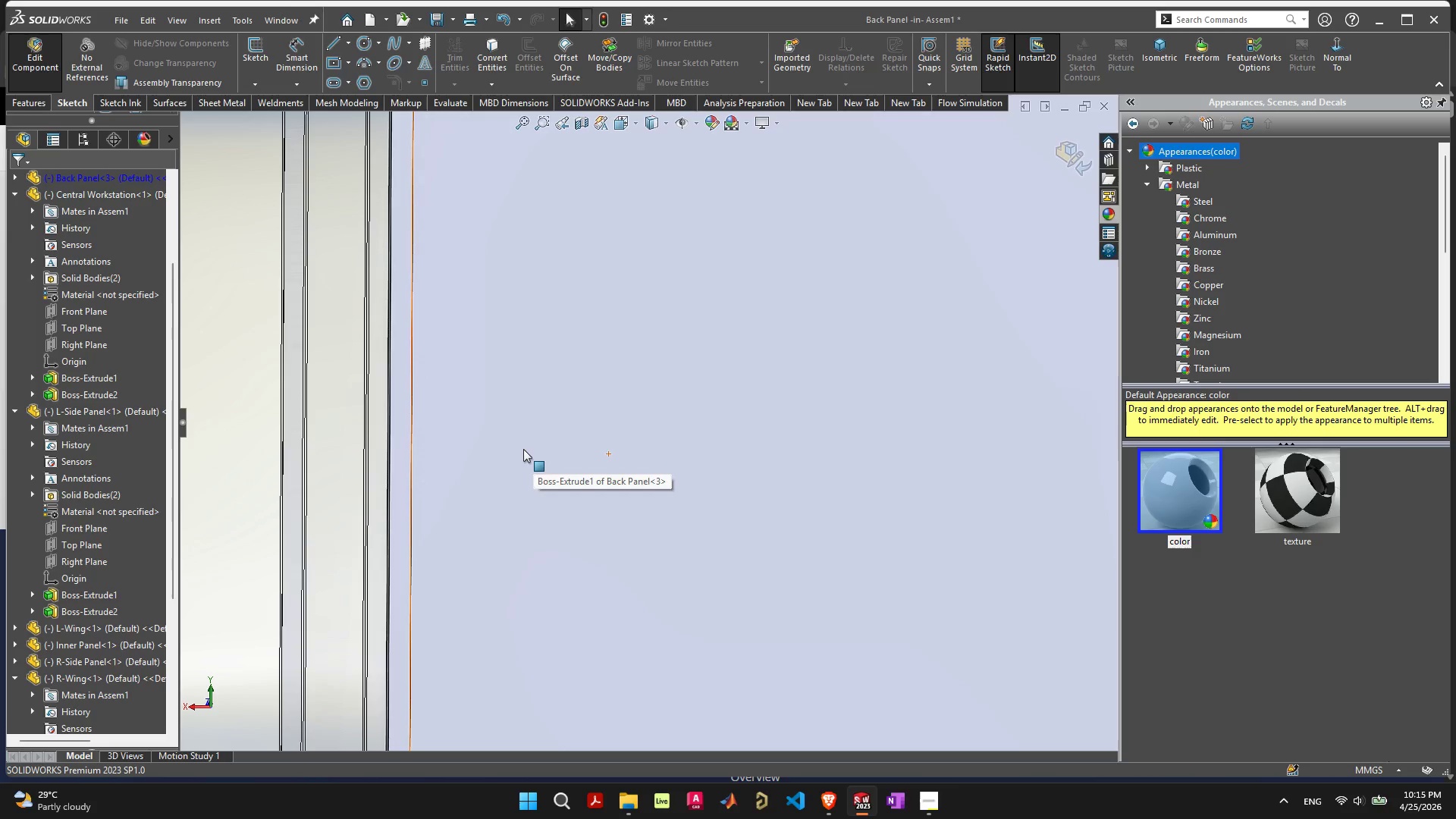 
key(Control+ControlLeft)
 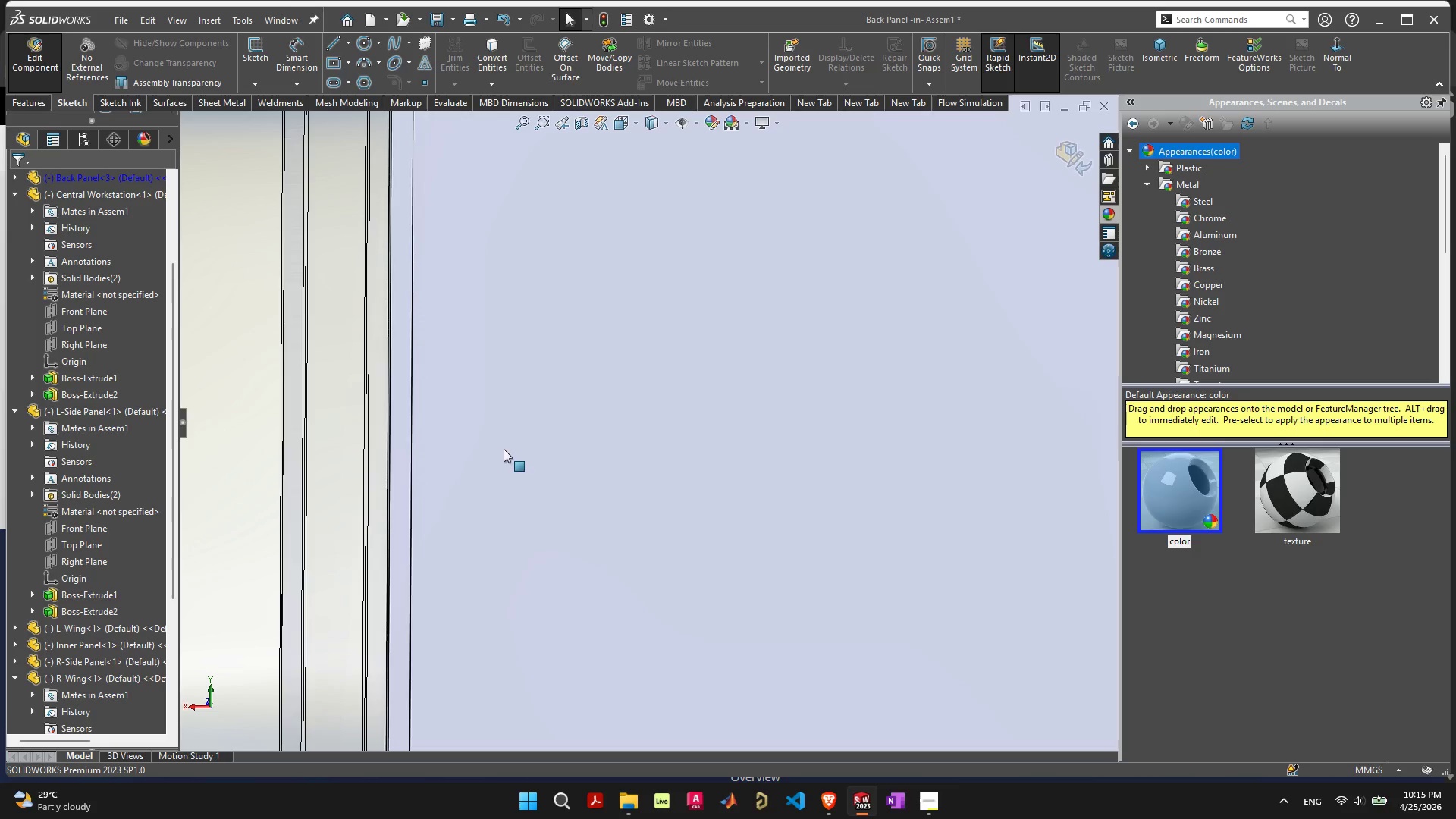 
hold_key(key=Z, duration=10.16)
 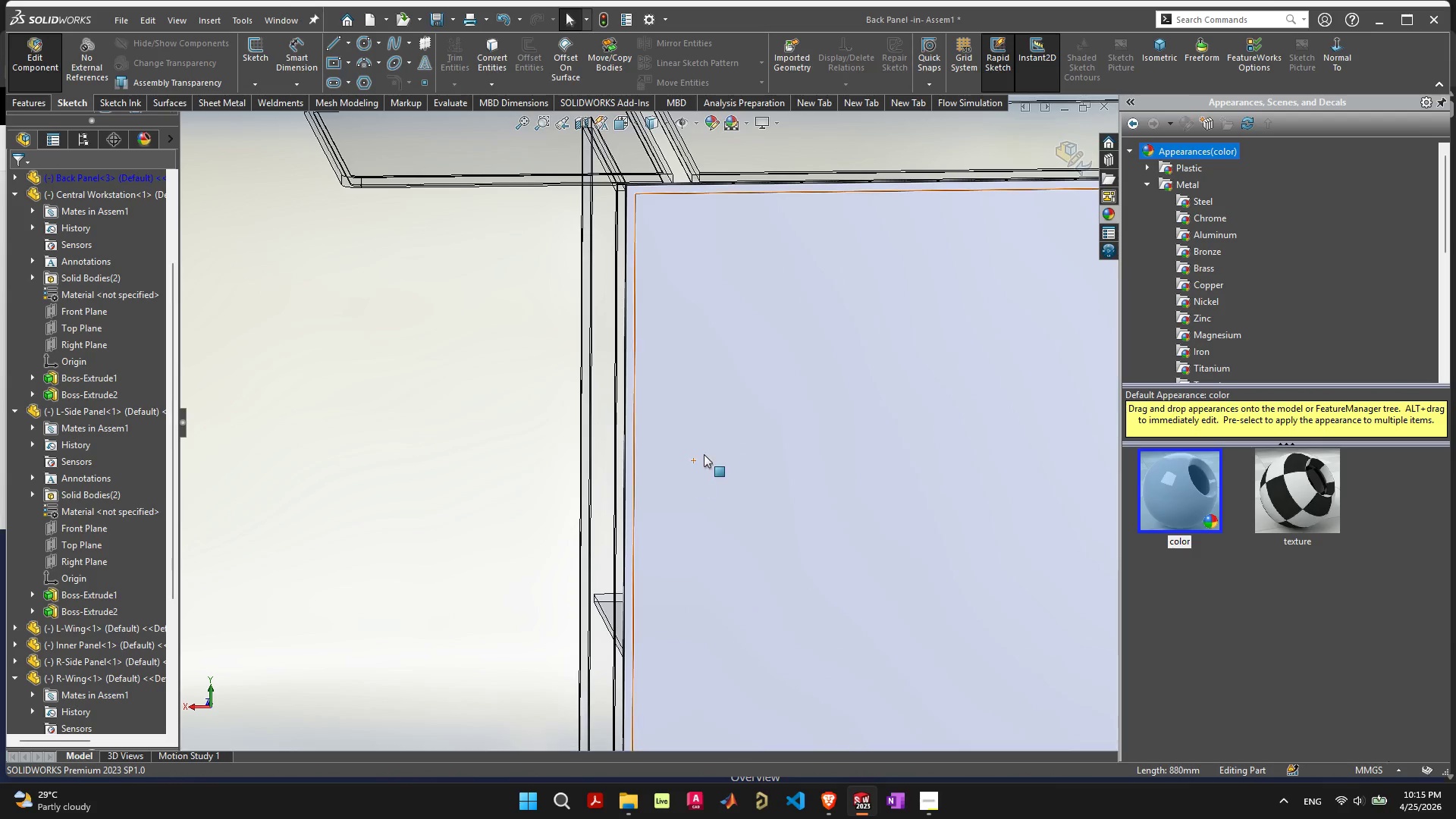 
left_click([411, 419])
 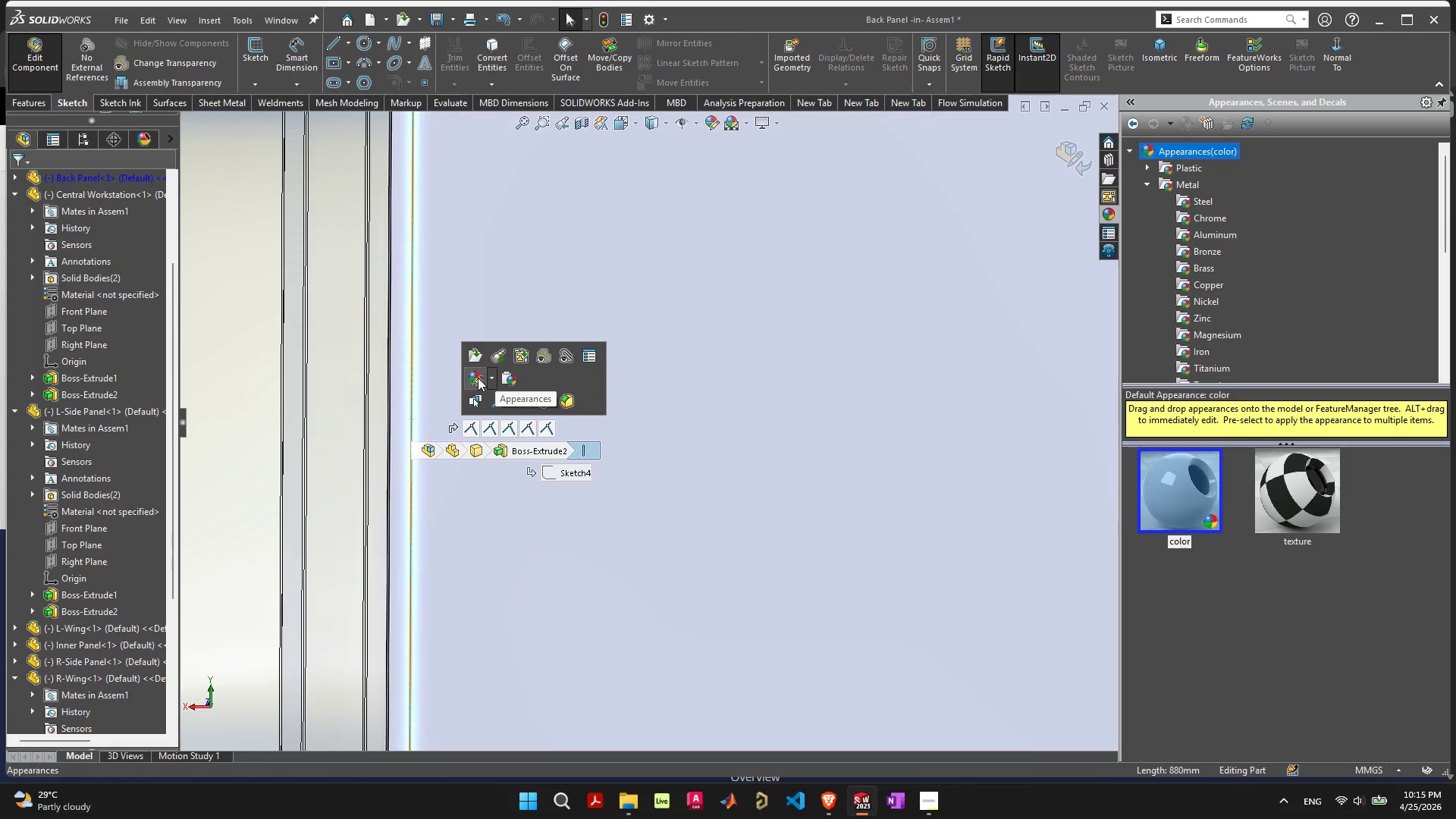 
left_click([487, 380])
 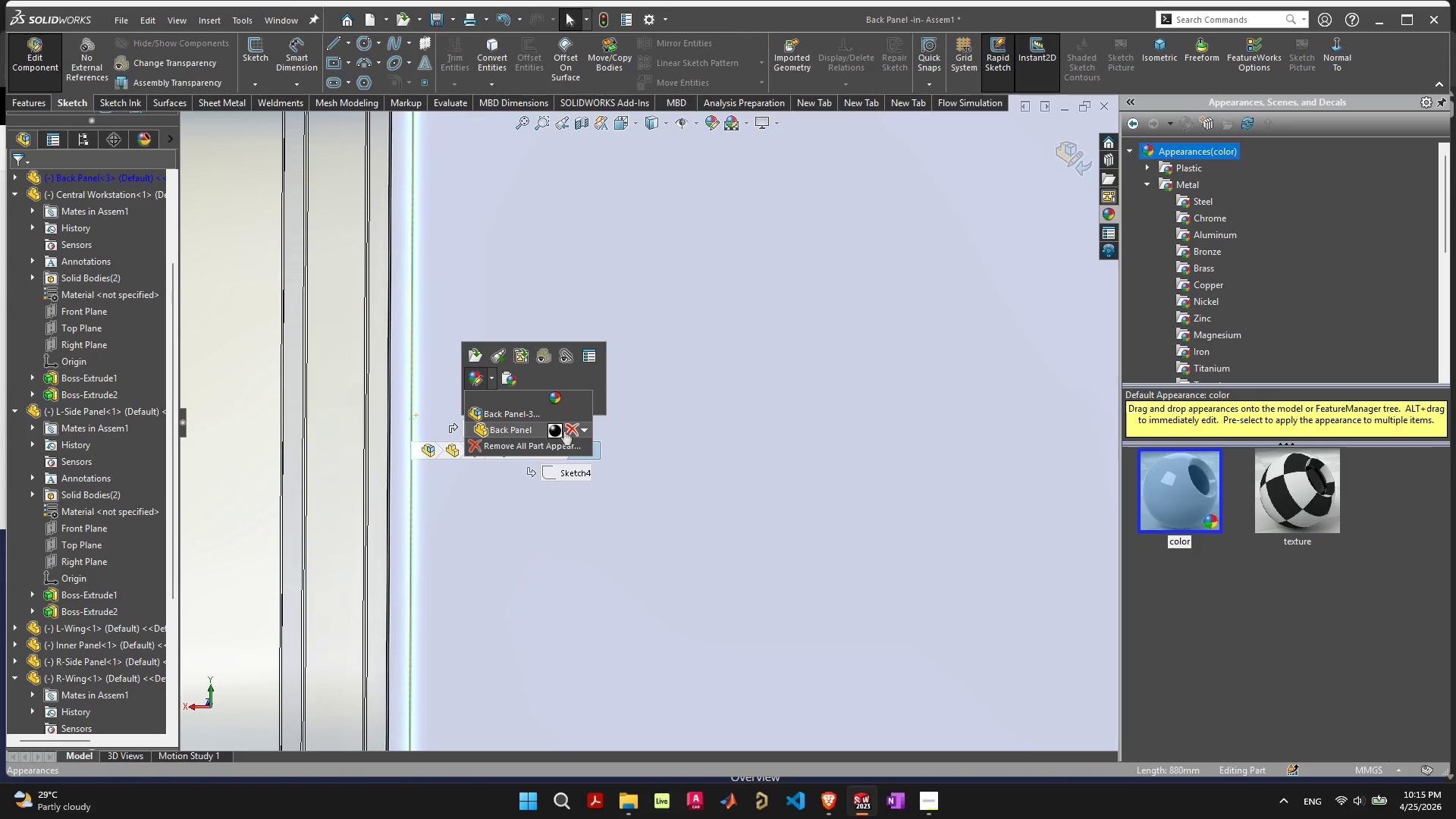 
left_click([573, 430])
 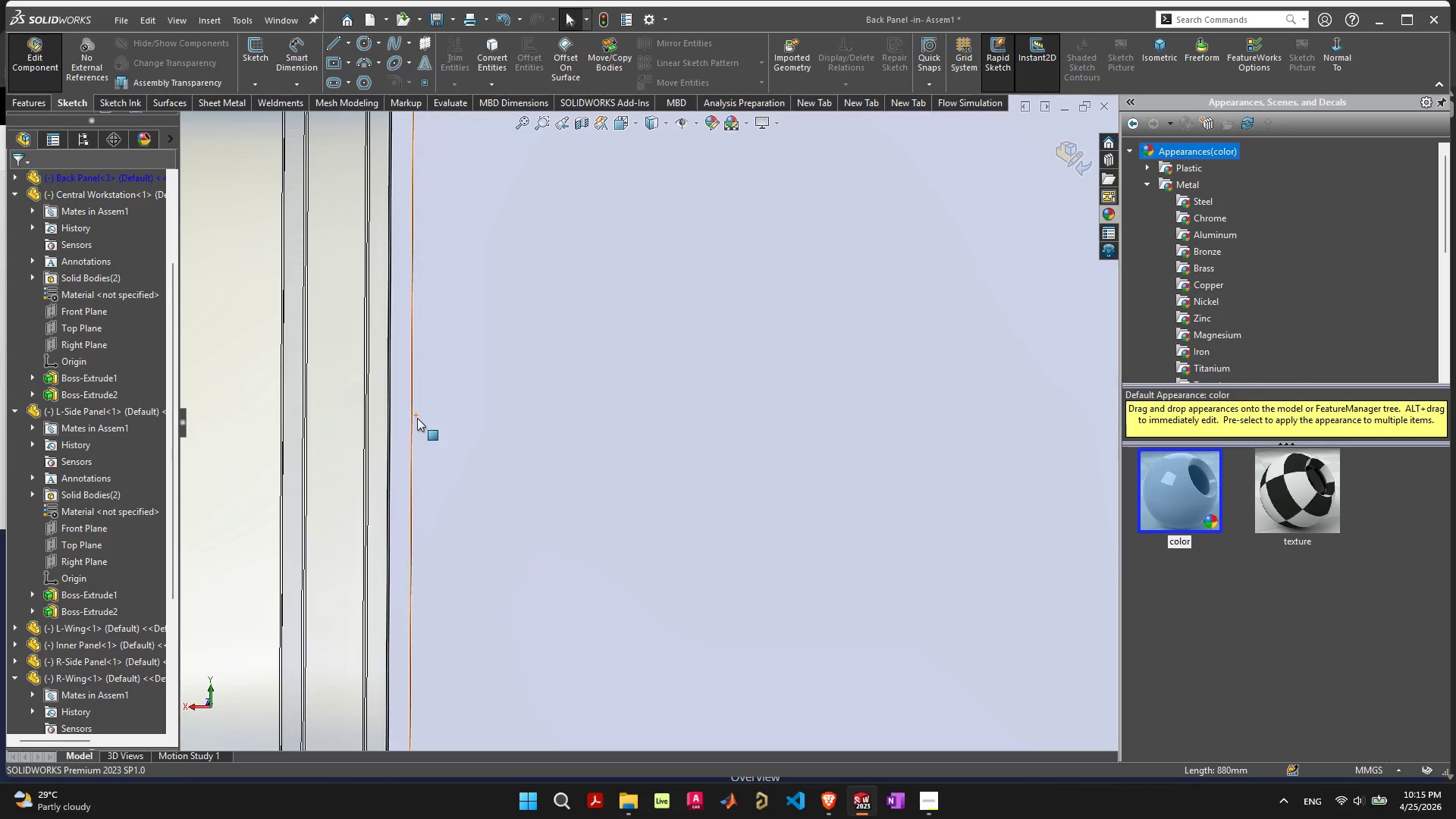 
scroll: coordinate [605, 476], scroll_direction: down, amount: 5.0
 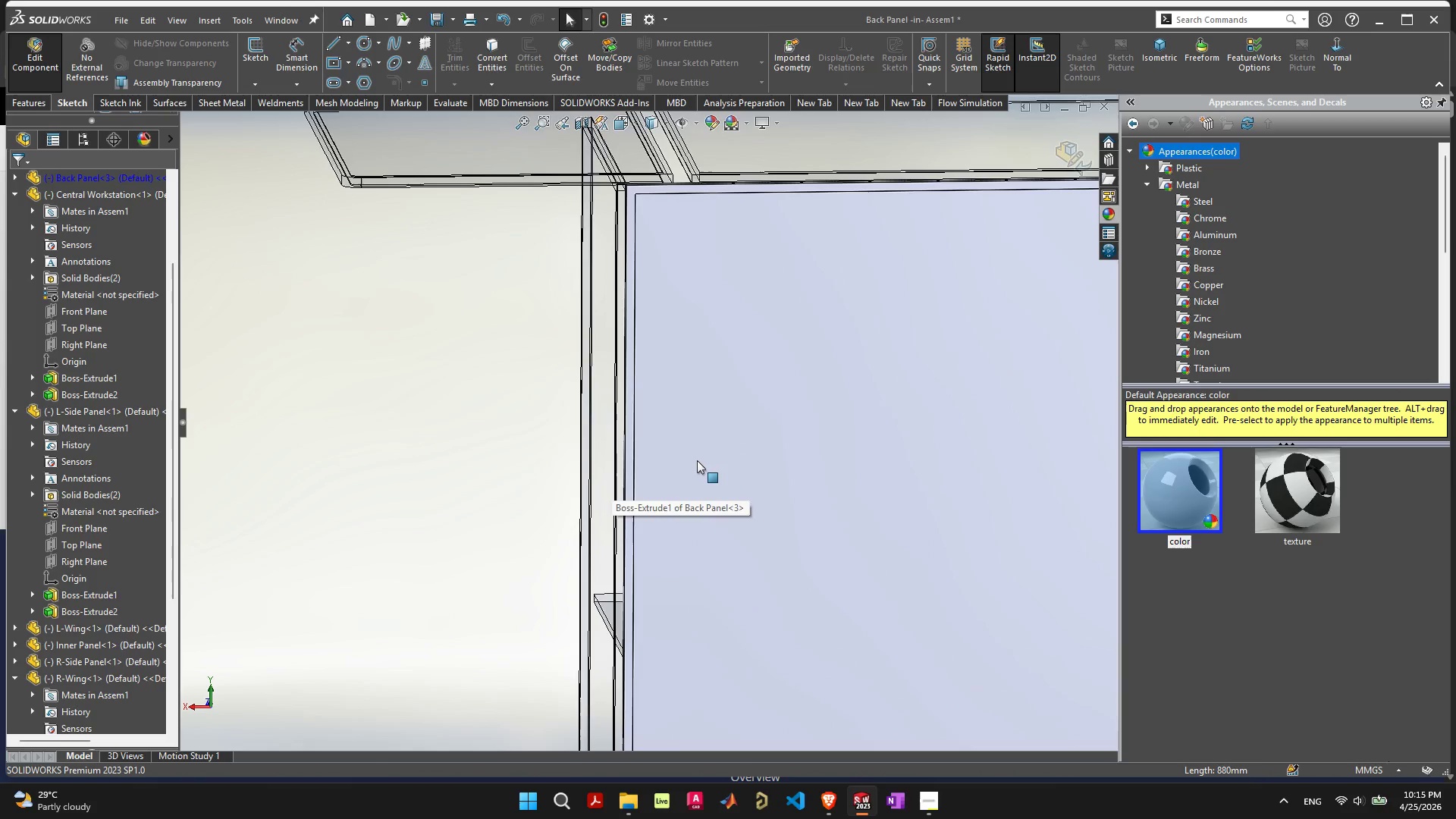 
hold_key(key=ControlLeft, duration=0.39)
 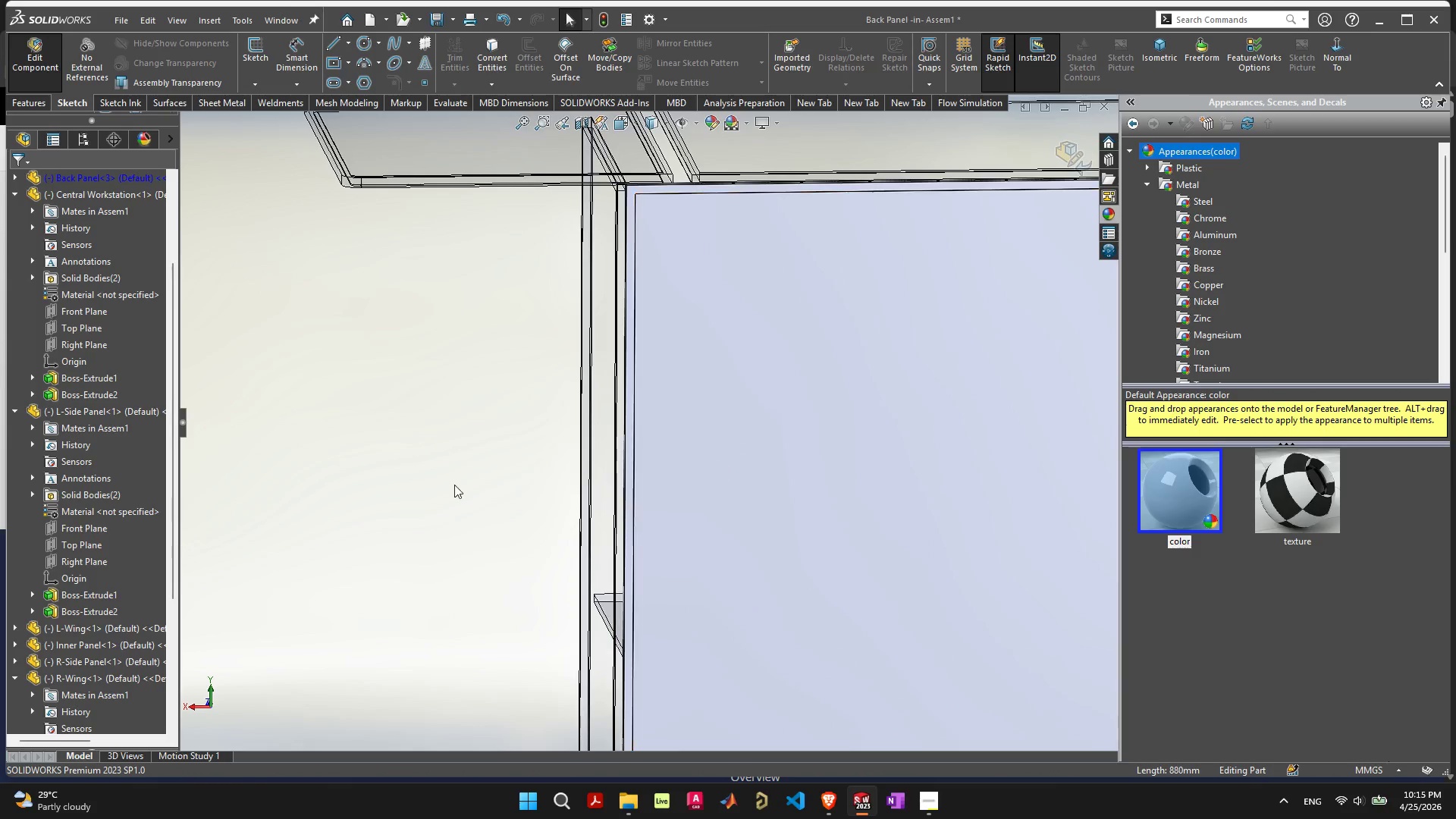 
key(Control+ControlLeft)
 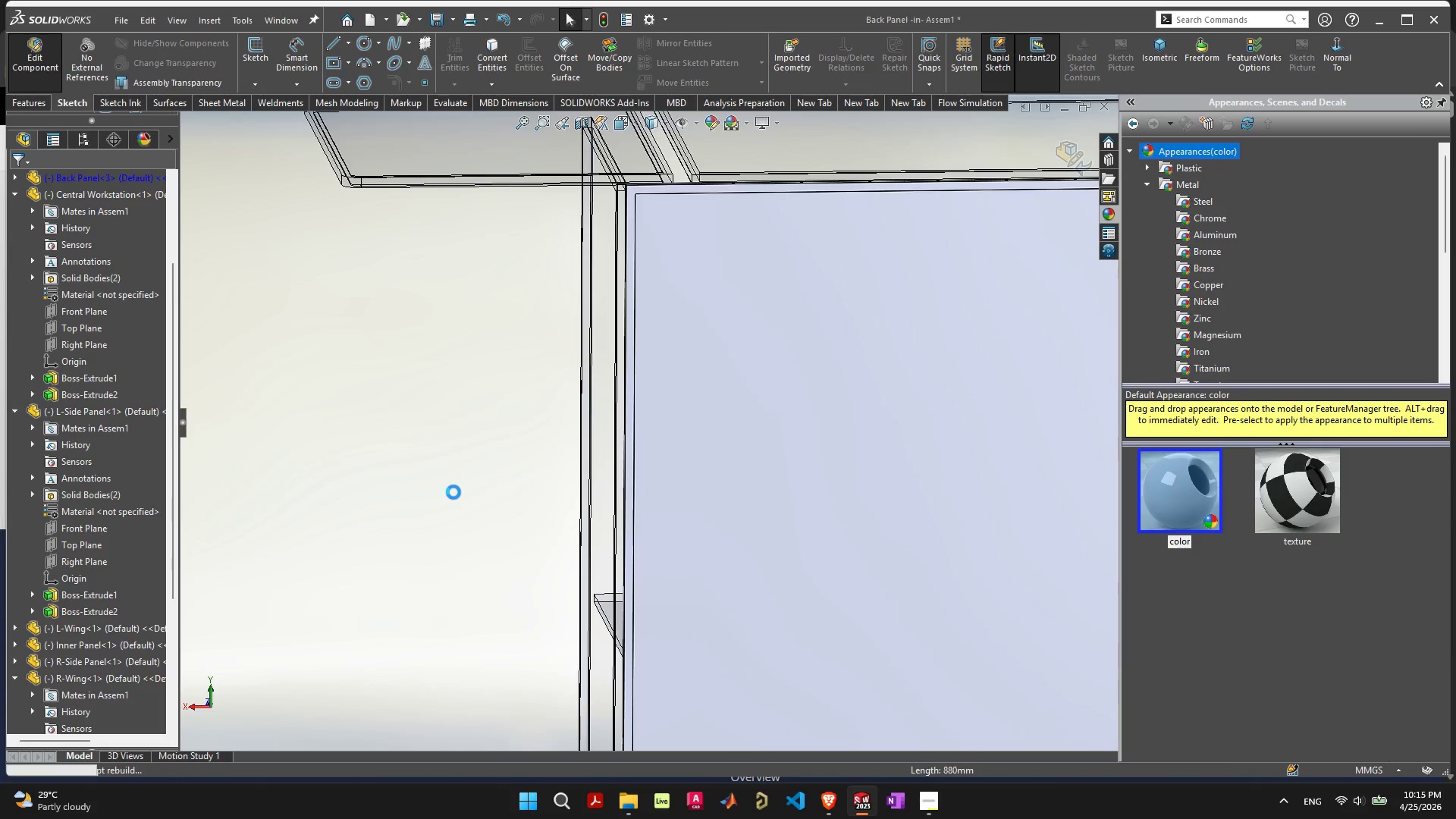 
key(Control+Z)
 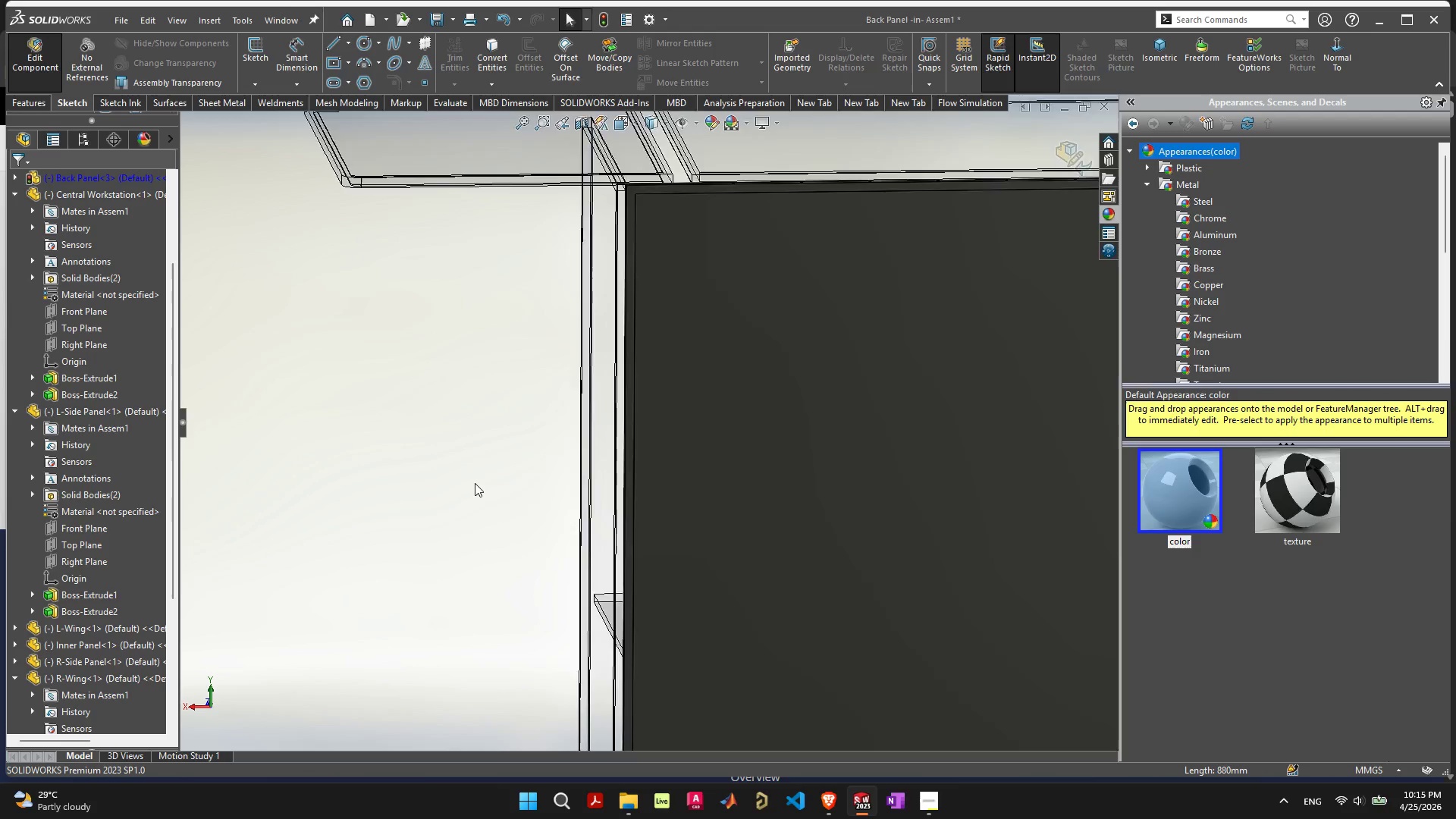 
scroll: coordinate [475, 483], scroll_direction: down, amount: 5.0
 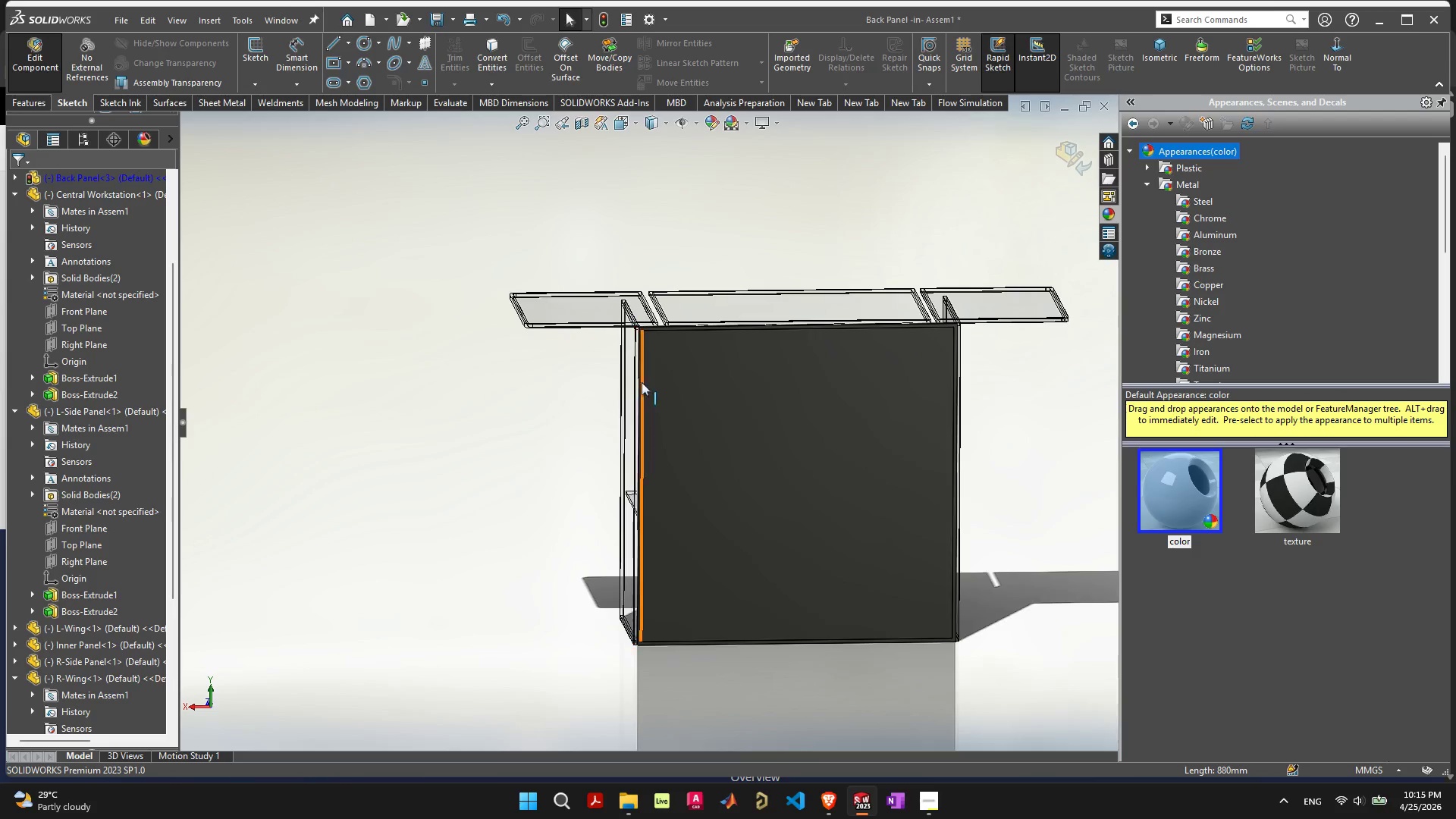 
scroll: coordinate [638, 394], scroll_direction: up, amount: 10.0
 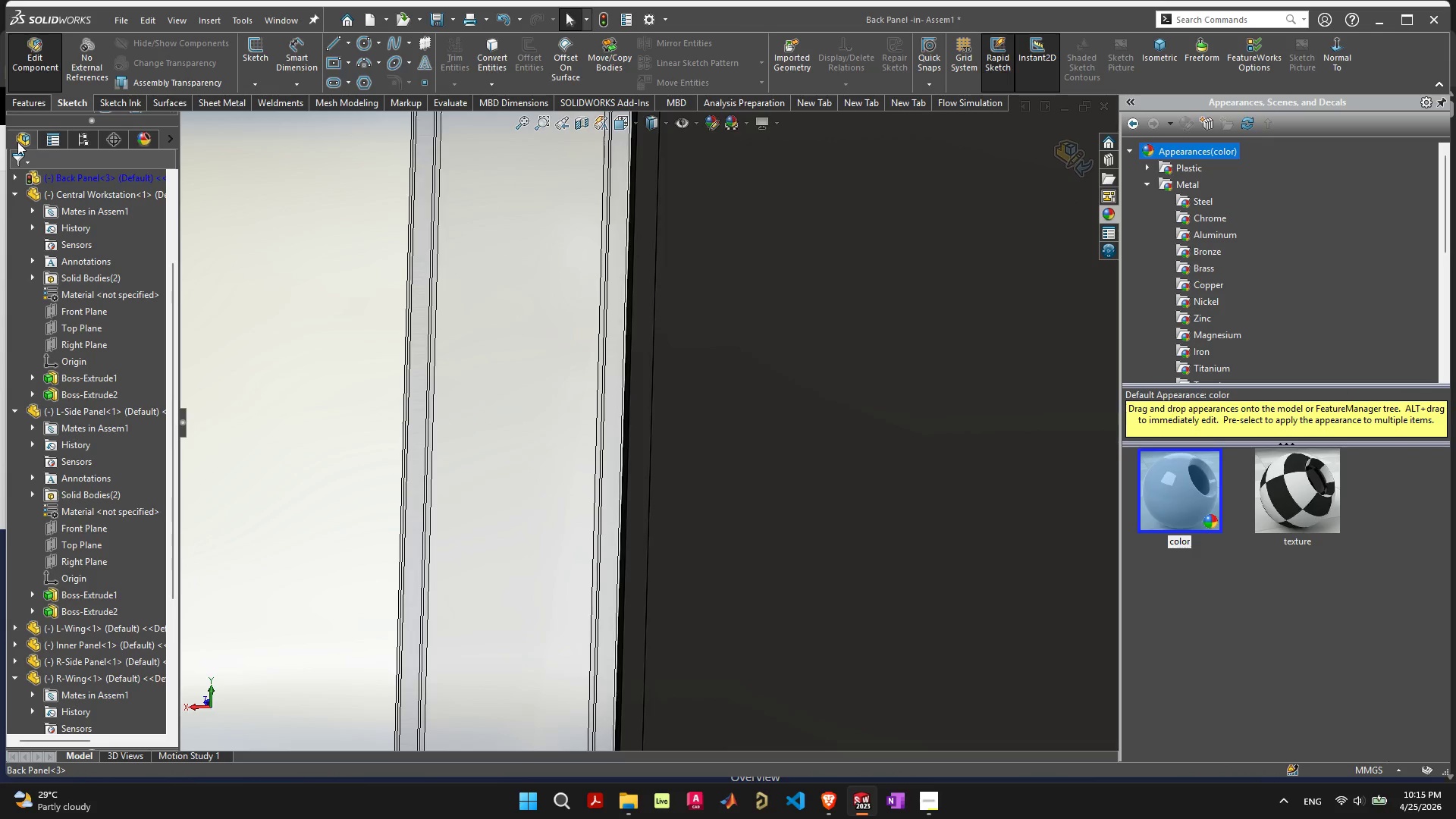 
left_click([17, 179])
 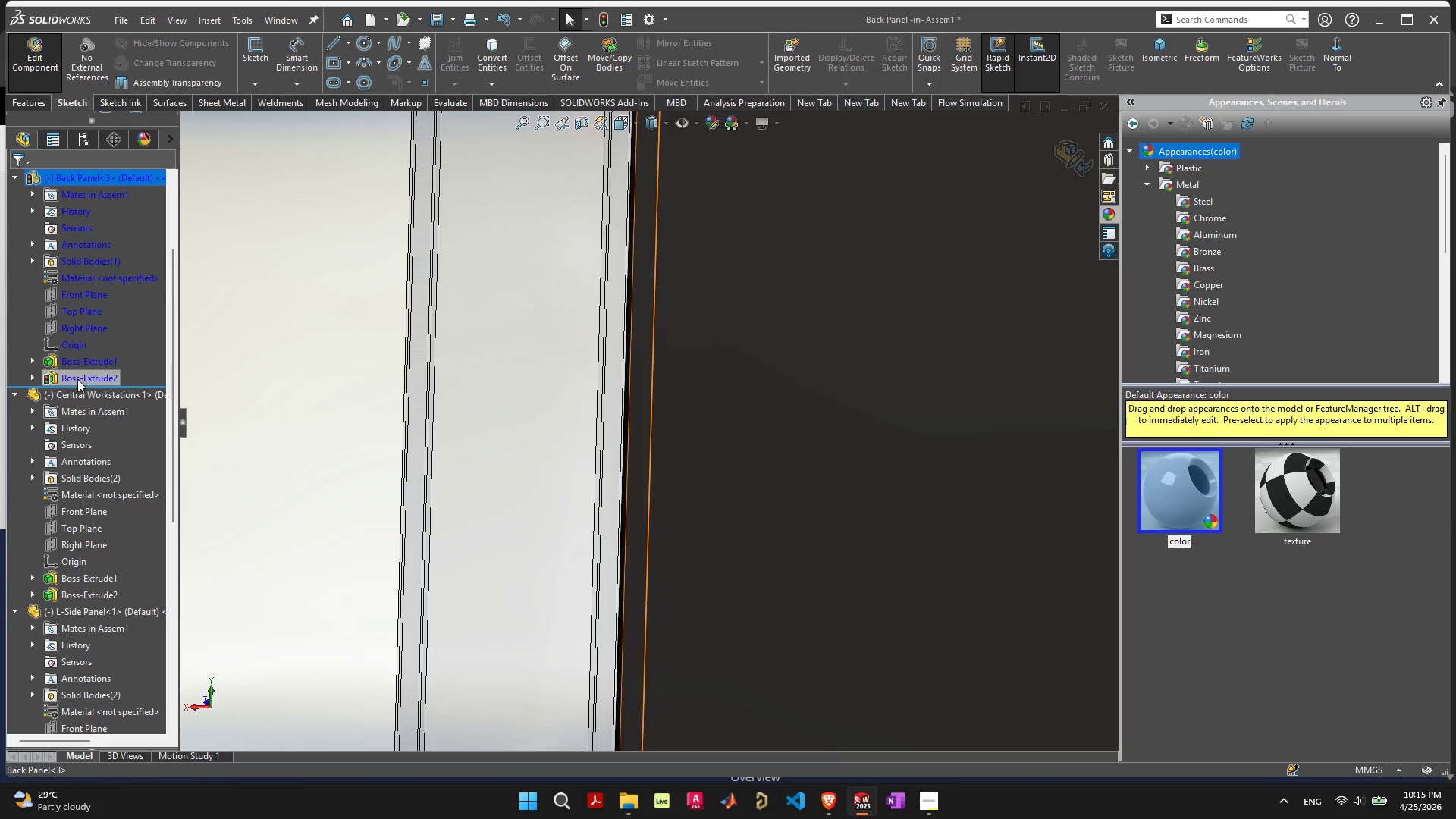 
left_click([77, 379])
 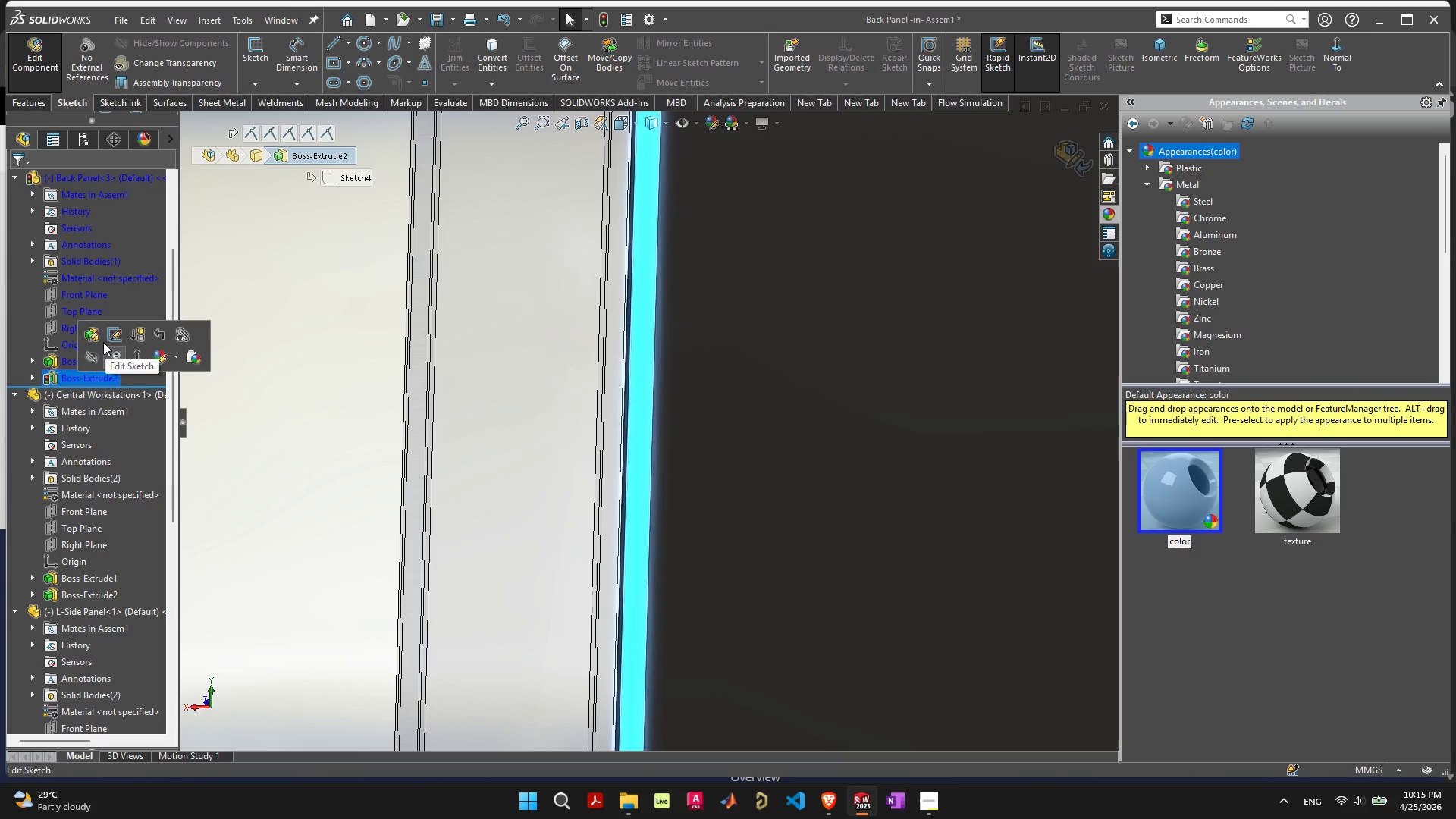 
left_click([89, 334])
 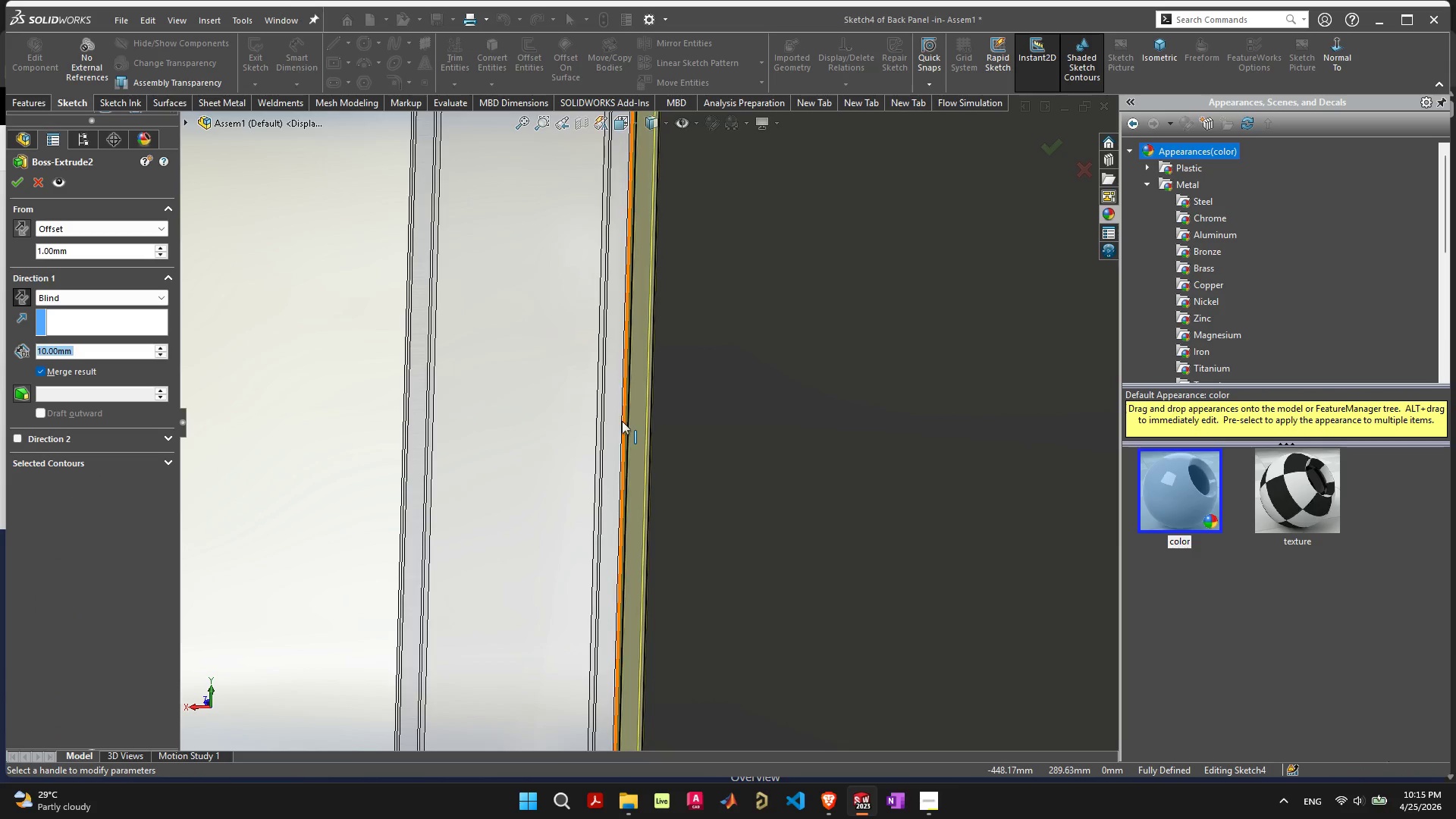 
scroll: coordinate [585, 435], scroll_direction: down, amount: 3.0
 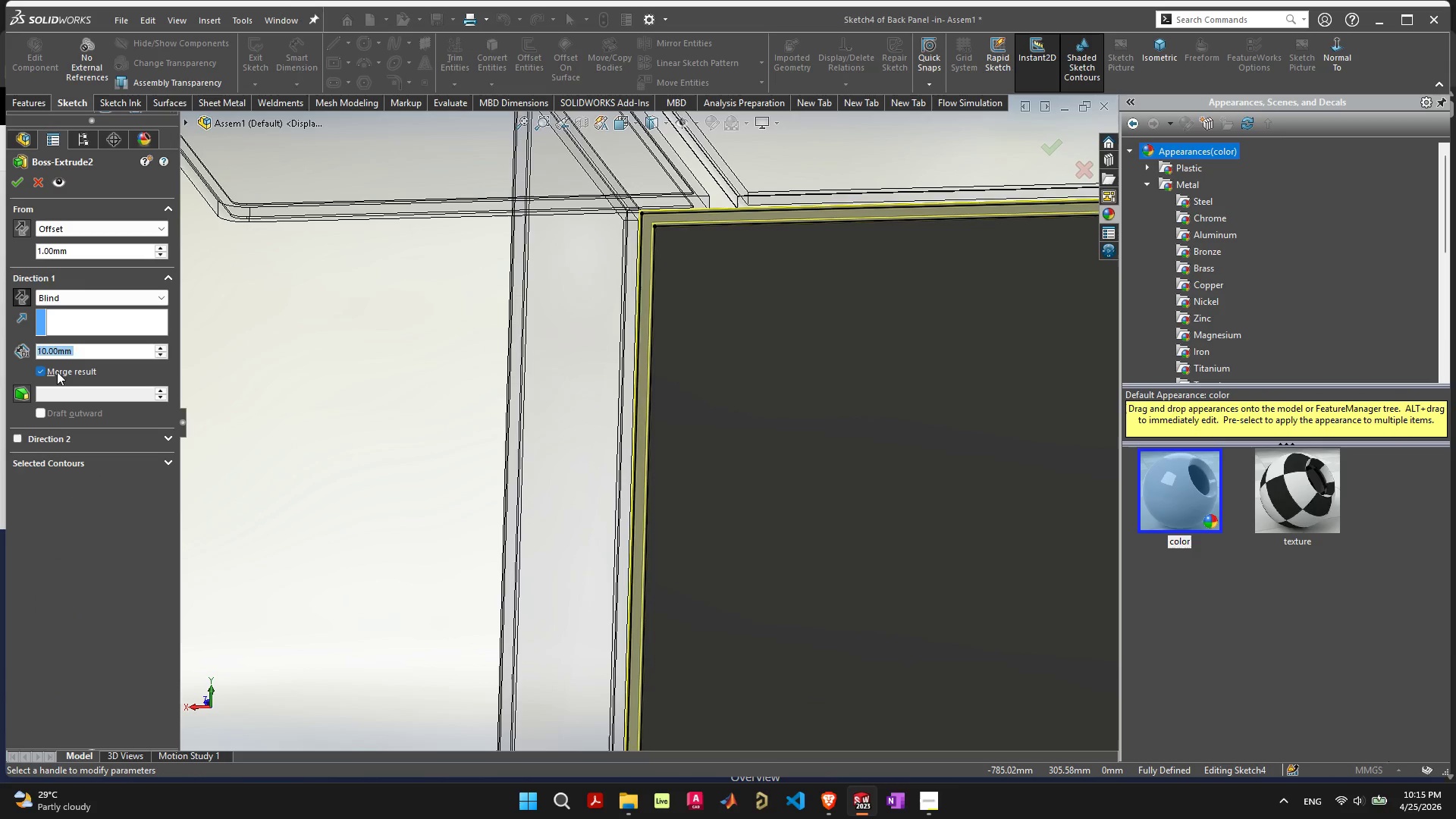 
left_click([58, 373])
 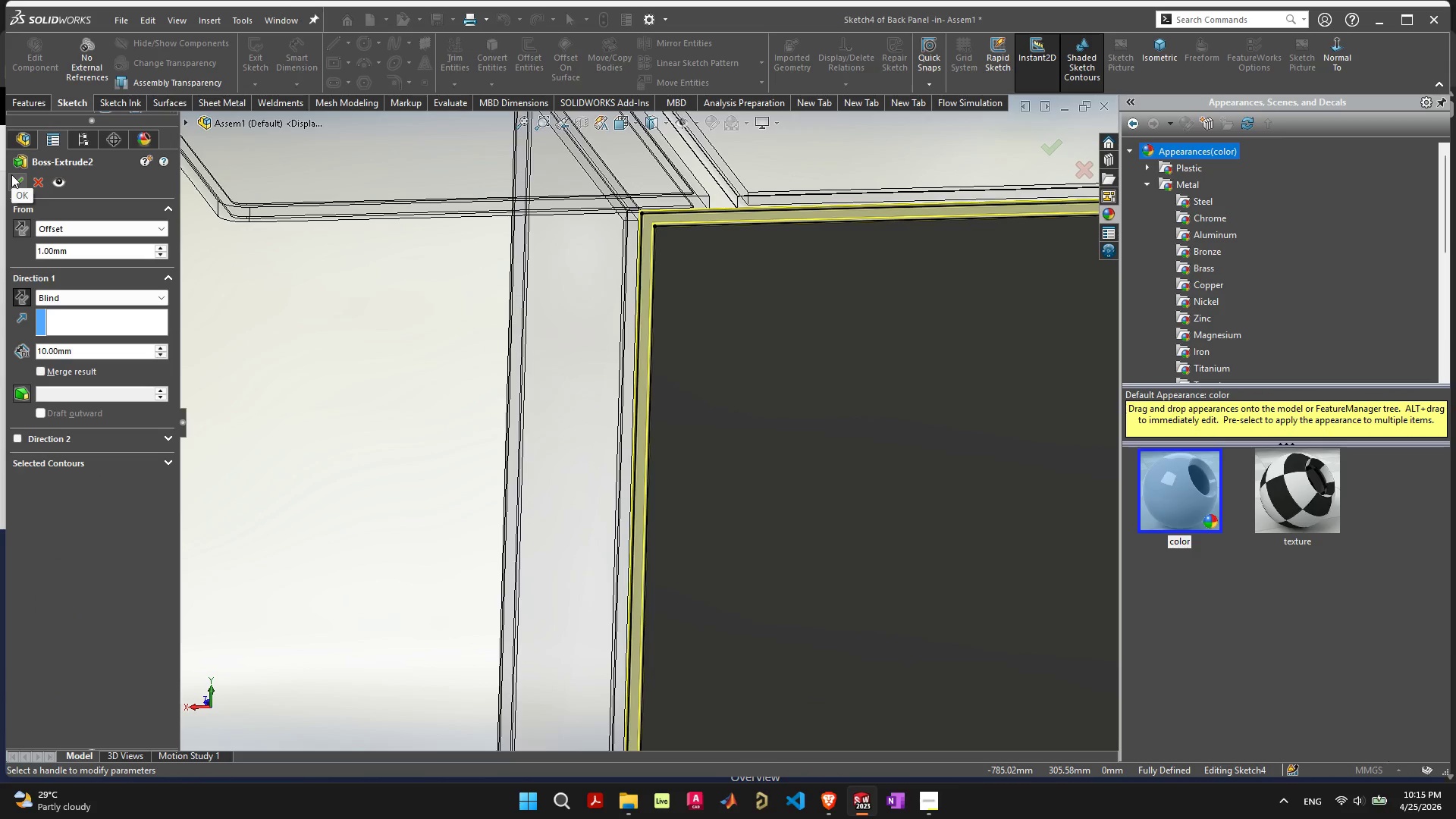 
left_click([11, 174])
 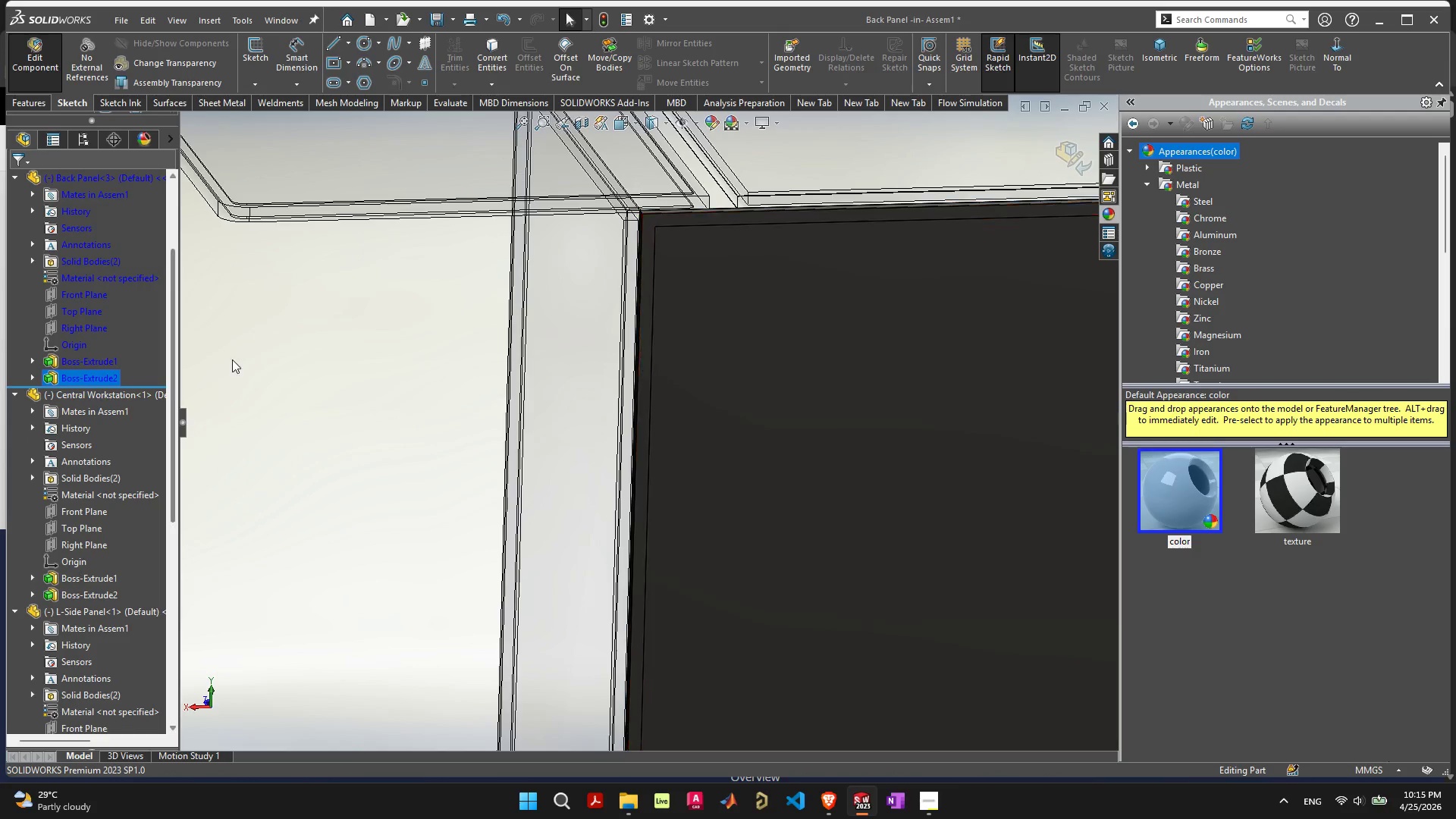 
left_click([61, 374])
 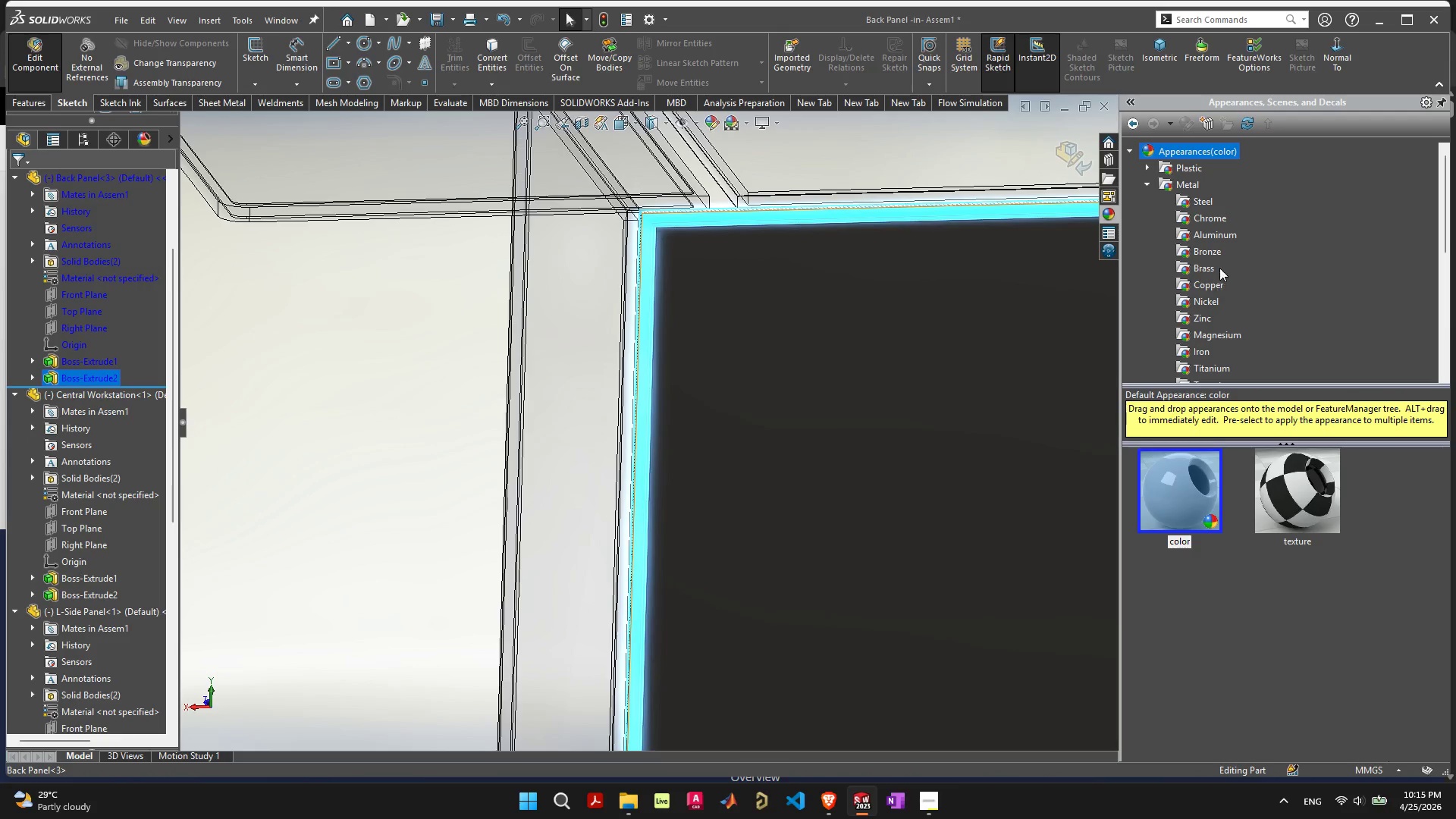 
mouse_move([1210, 229])
 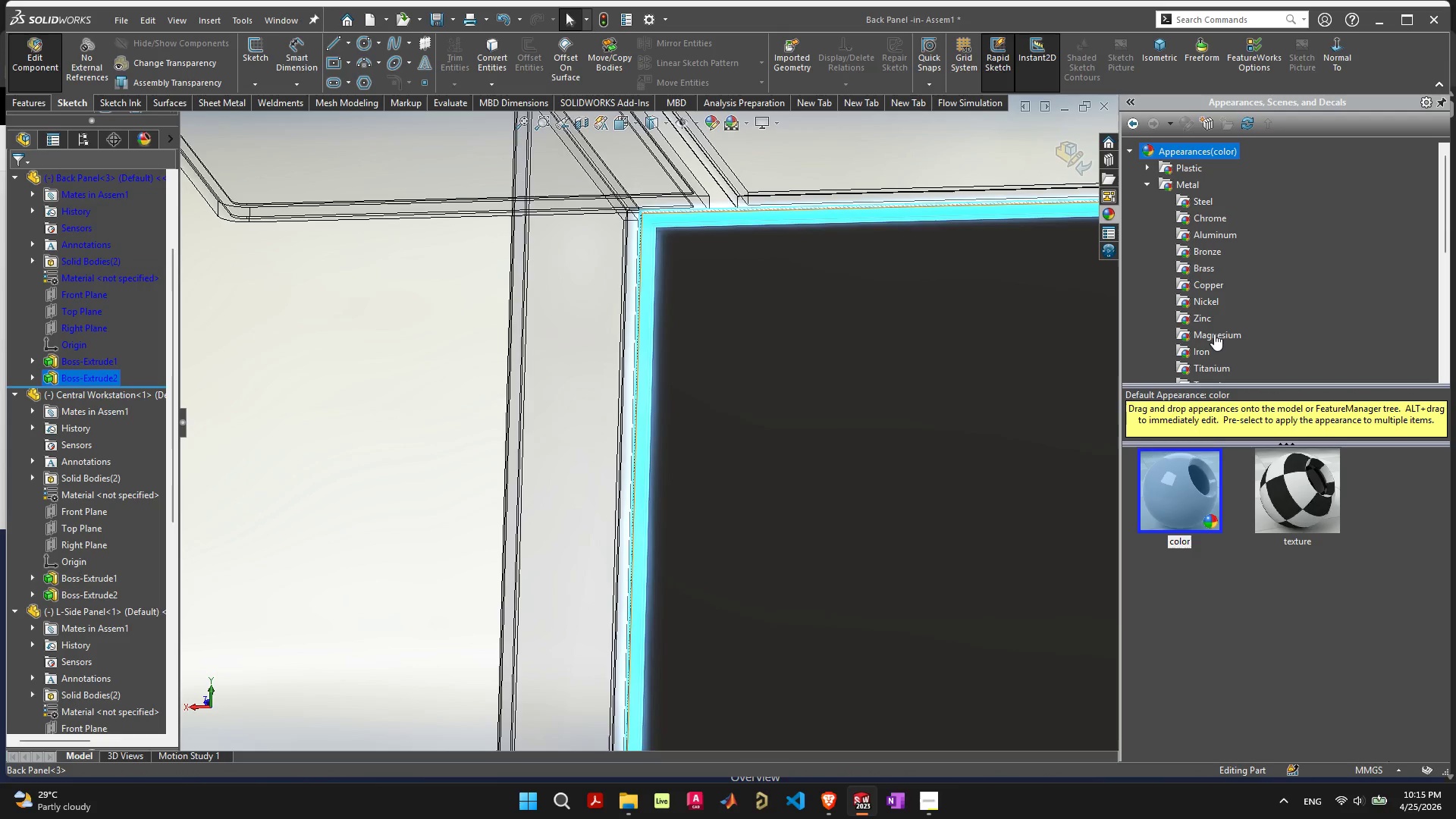 
left_click([1223, 233])
 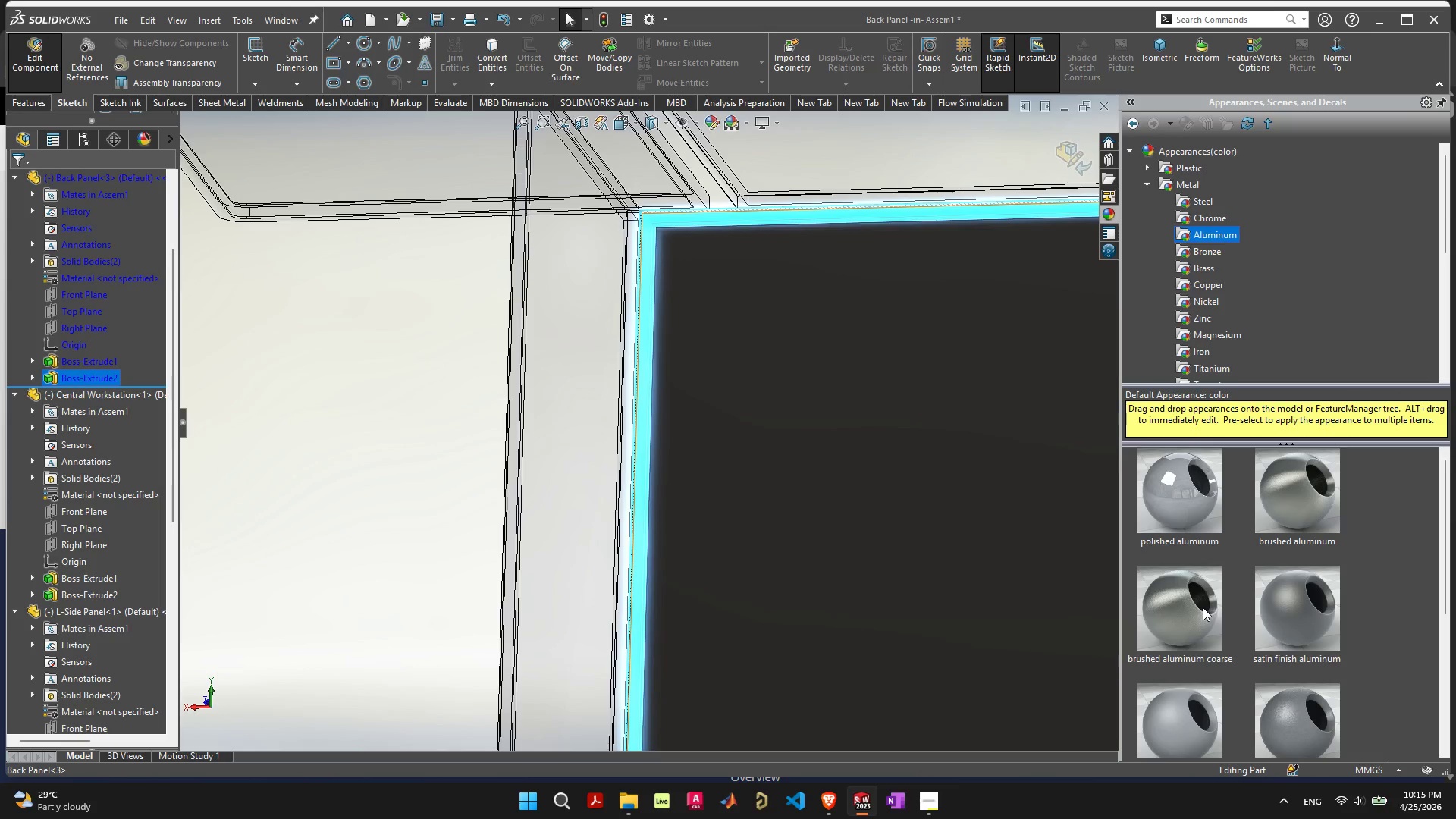 
double_click([1203, 607])
 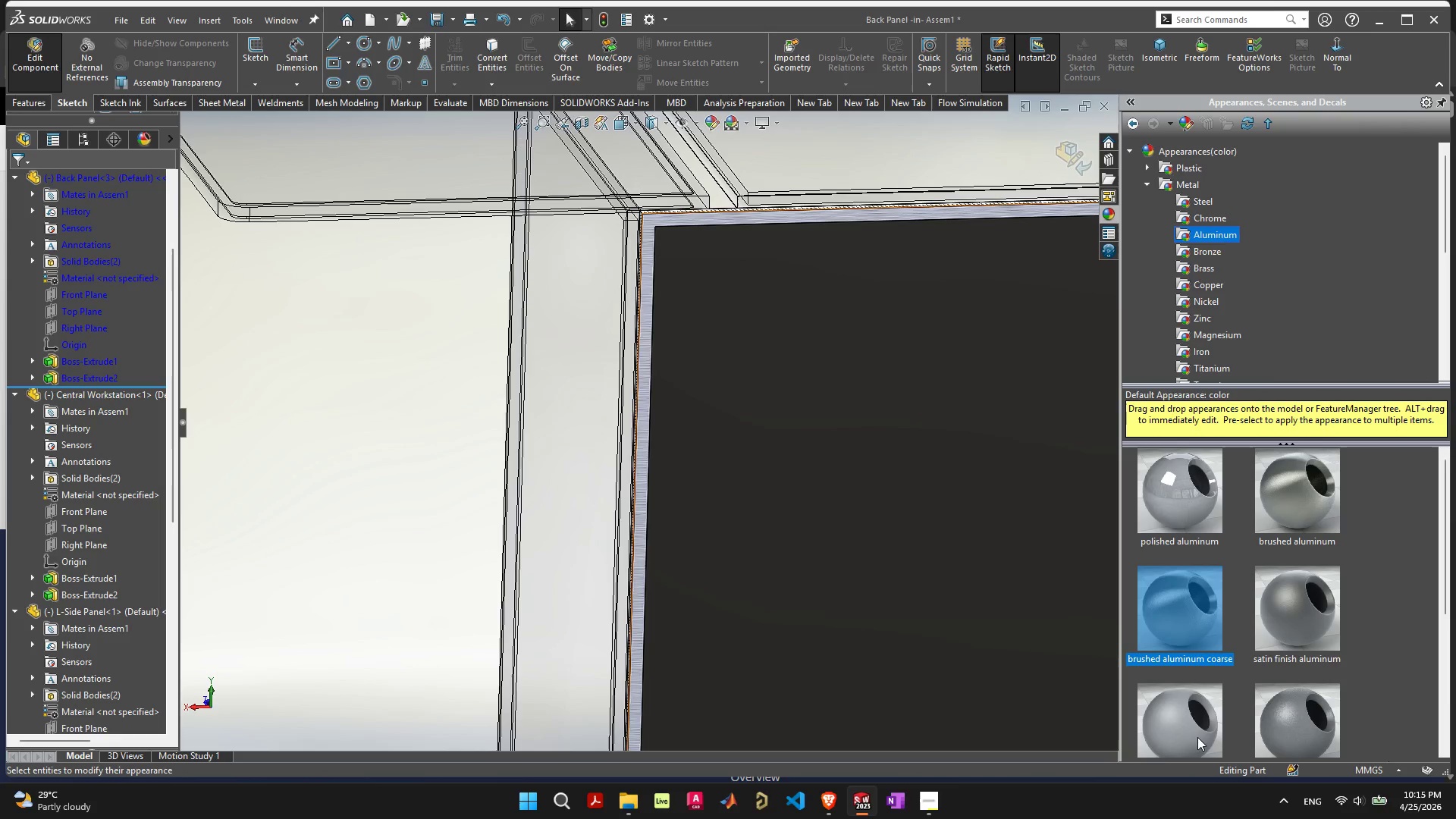 
double_click([1200, 716])
 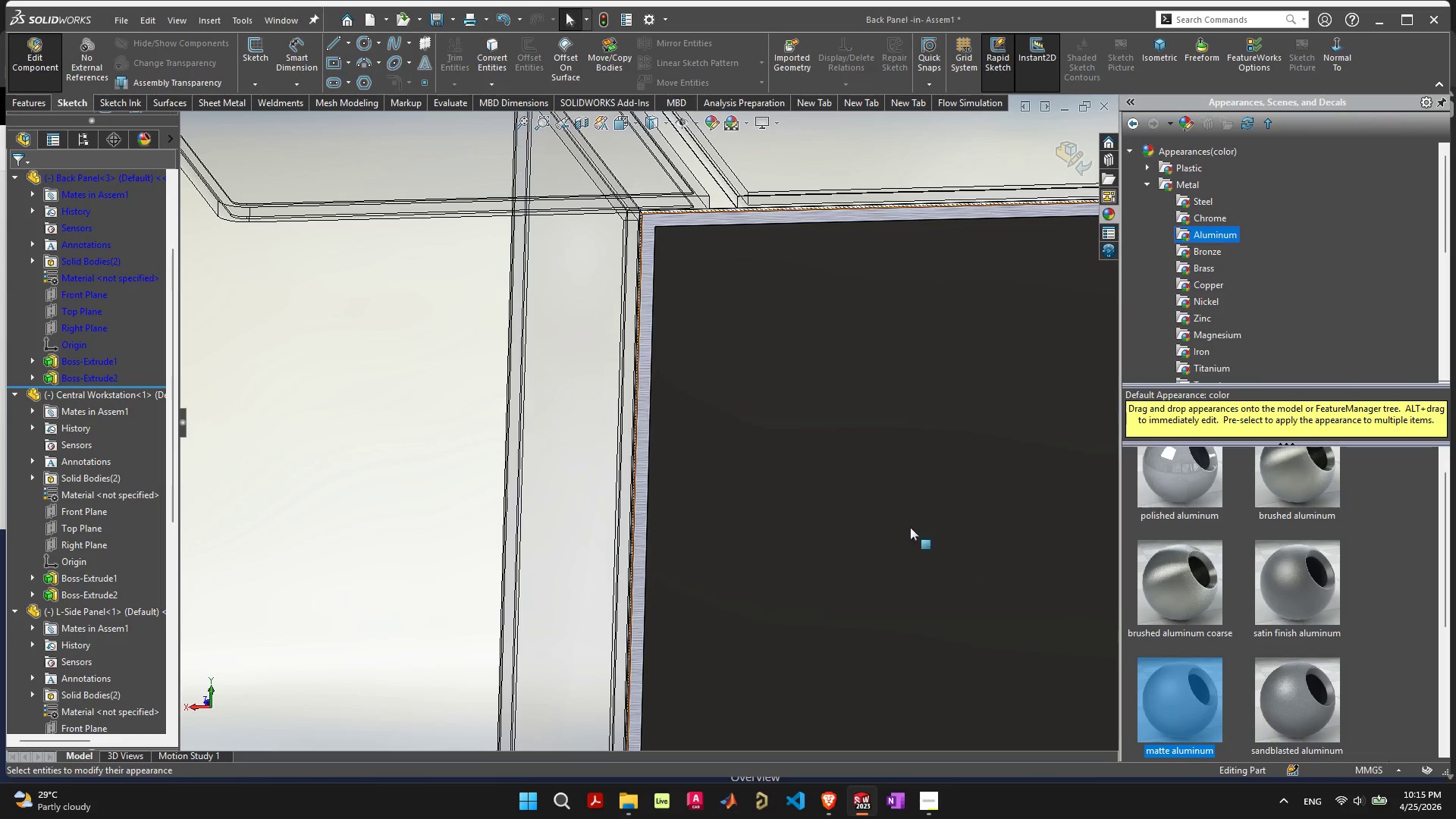 
scroll: coordinate [1215, 601], scroll_direction: up, amount: 2.0
 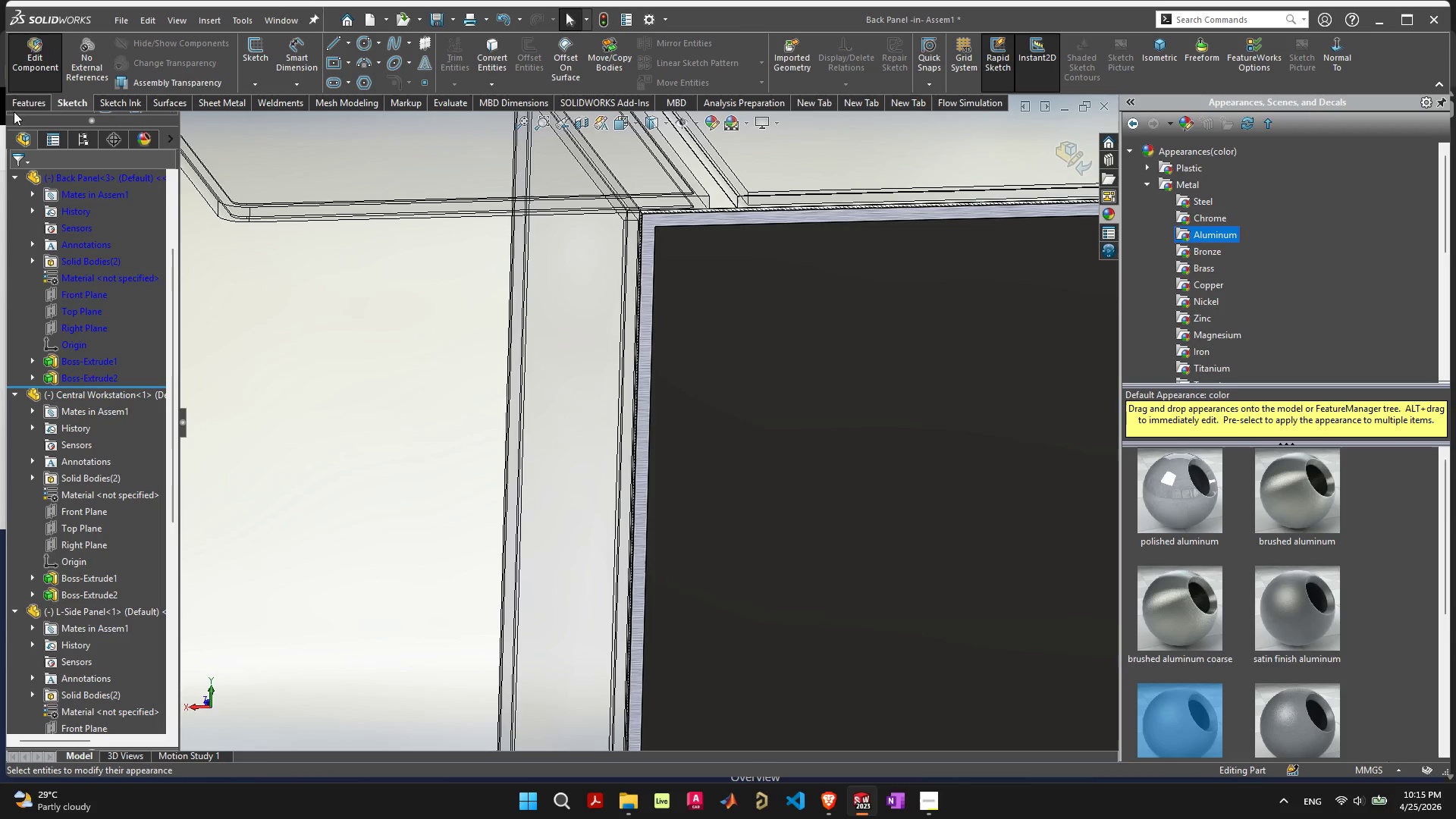 
wait(6.14)
 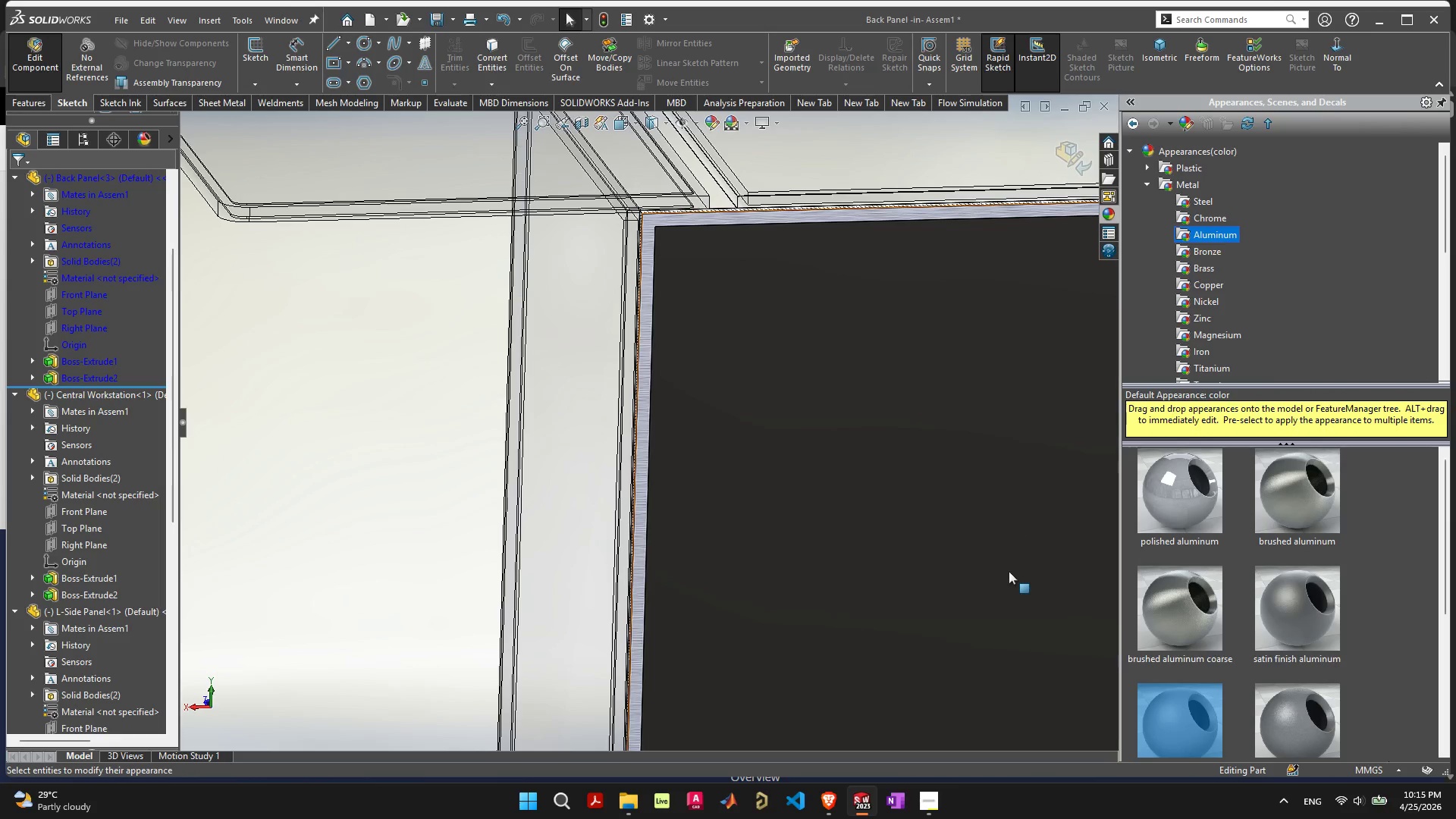 
left_click([1063, 142])
 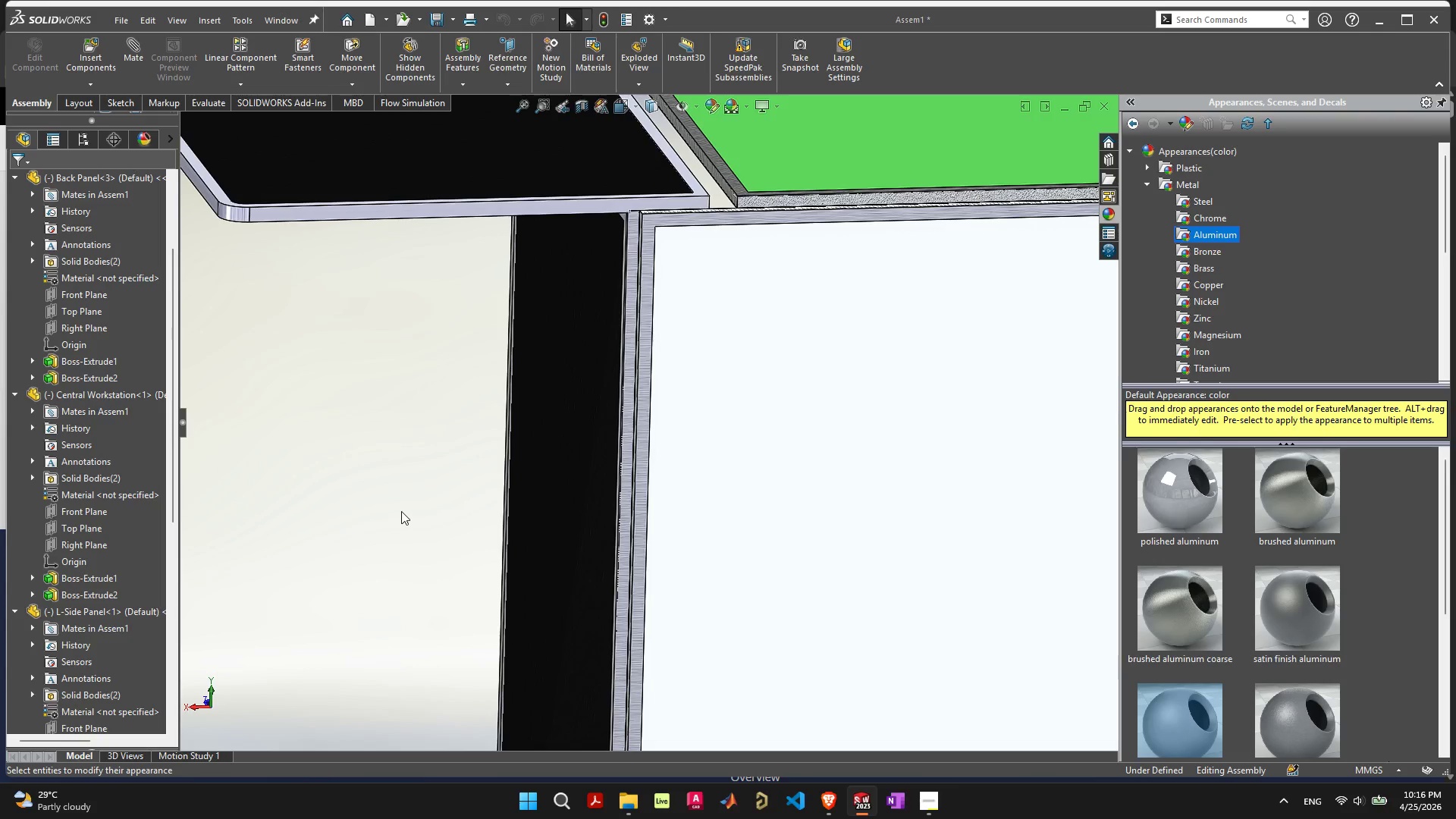 
scroll: coordinate [403, 508], scroll_direction: down, amount: 7.0
 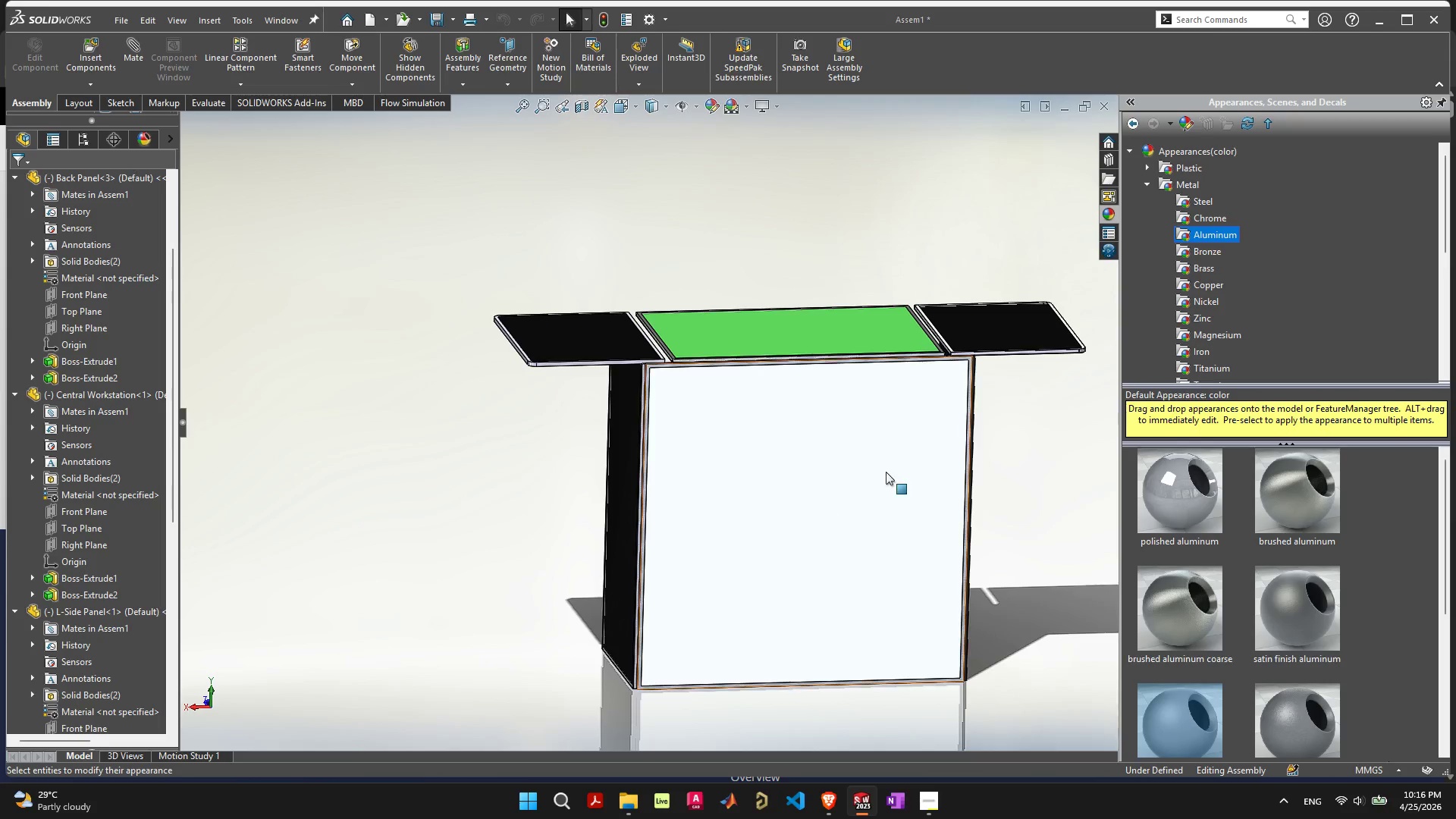 
left_click([888, 469])
 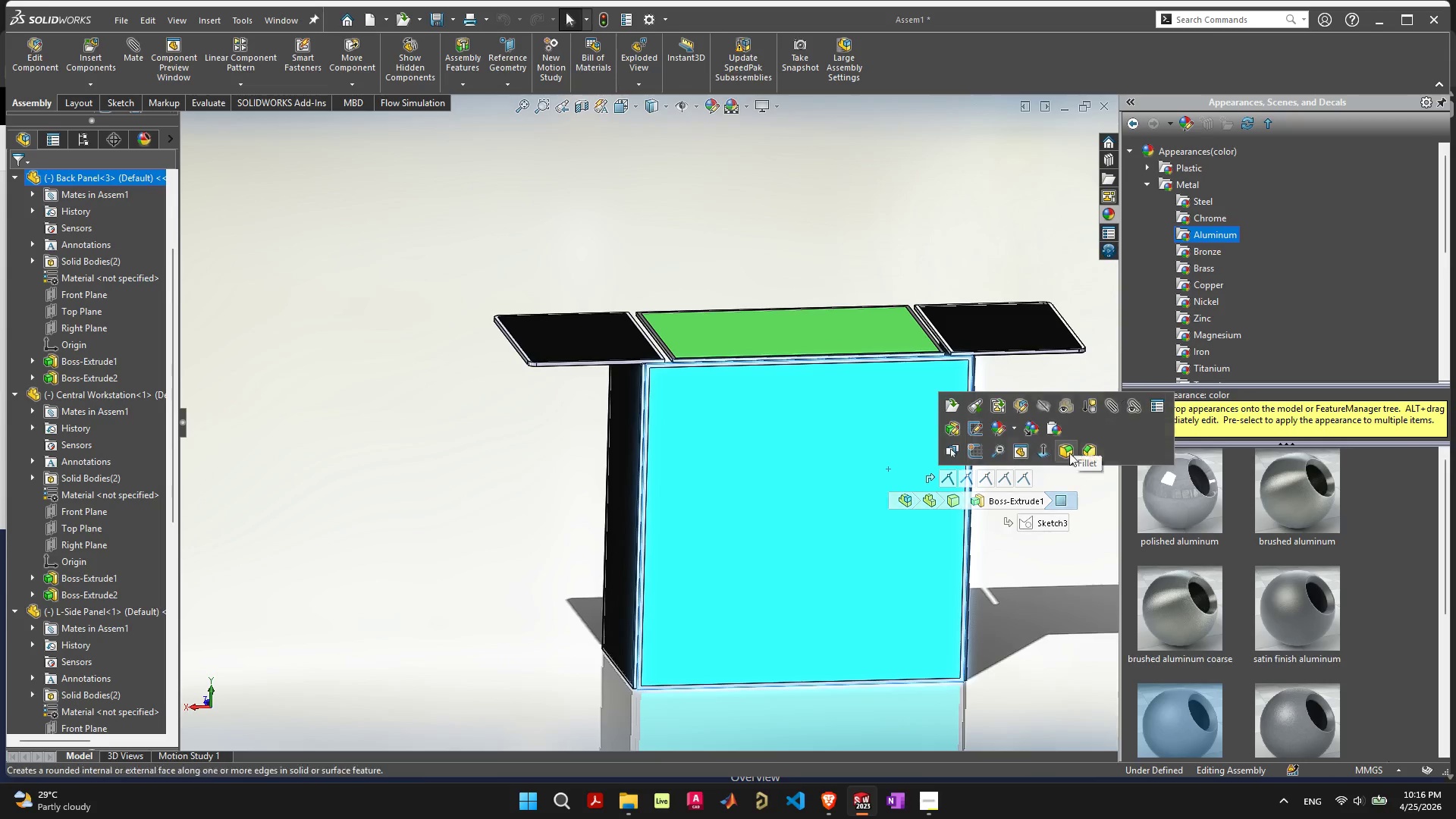 
left_click([1002, 427])
 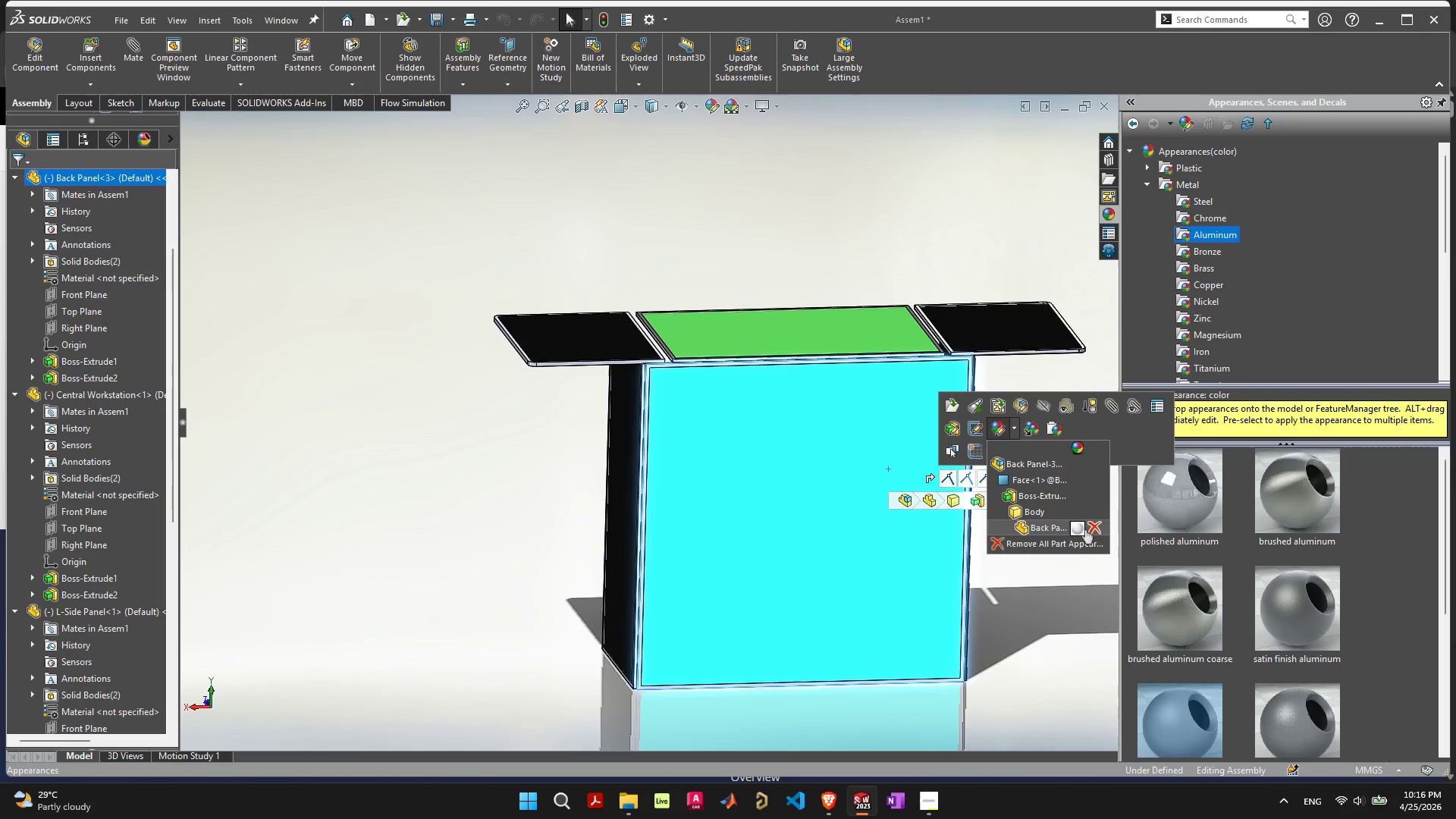 
left_click([1084, 529])
 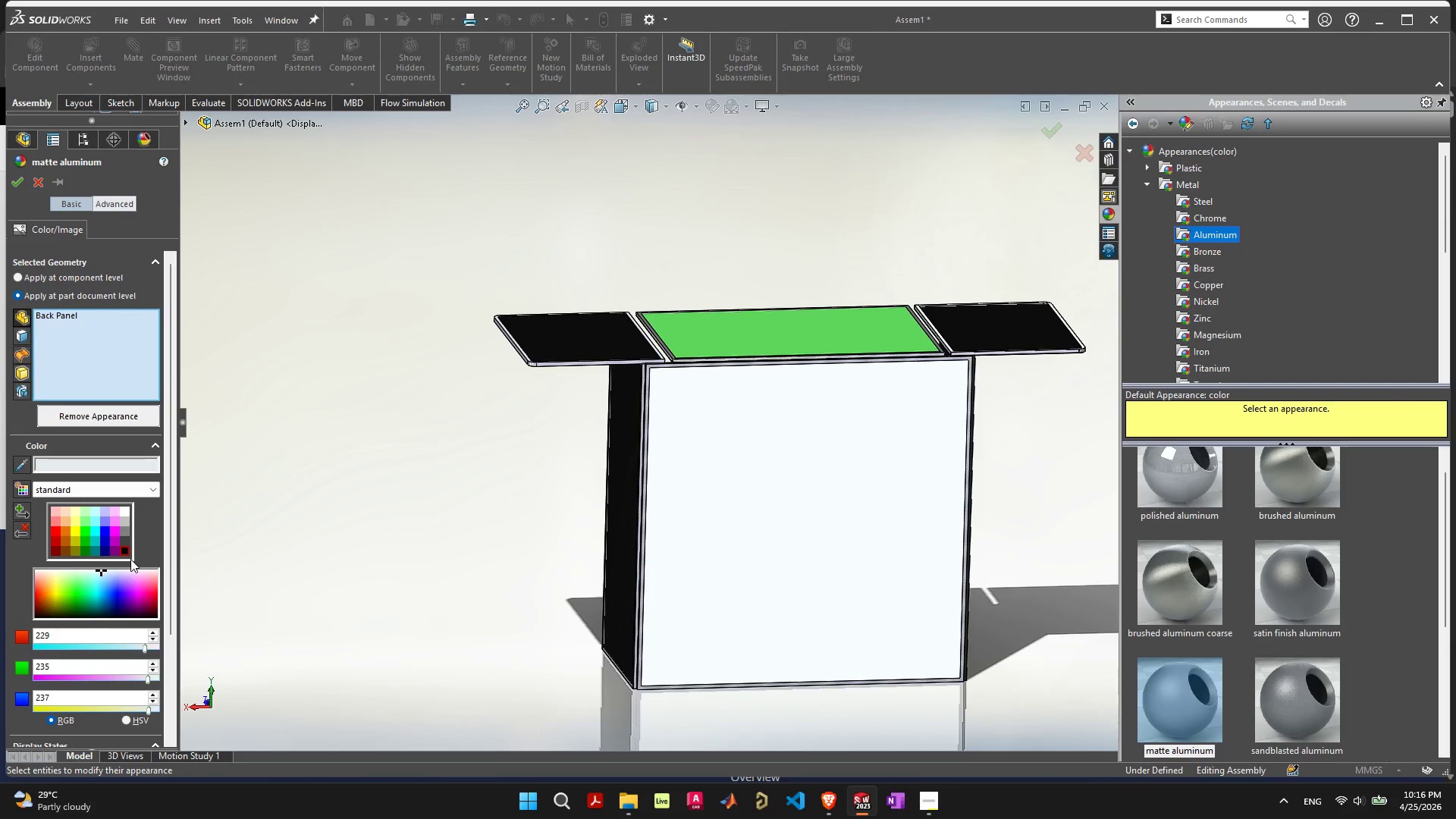 
left_click([129, 554])
 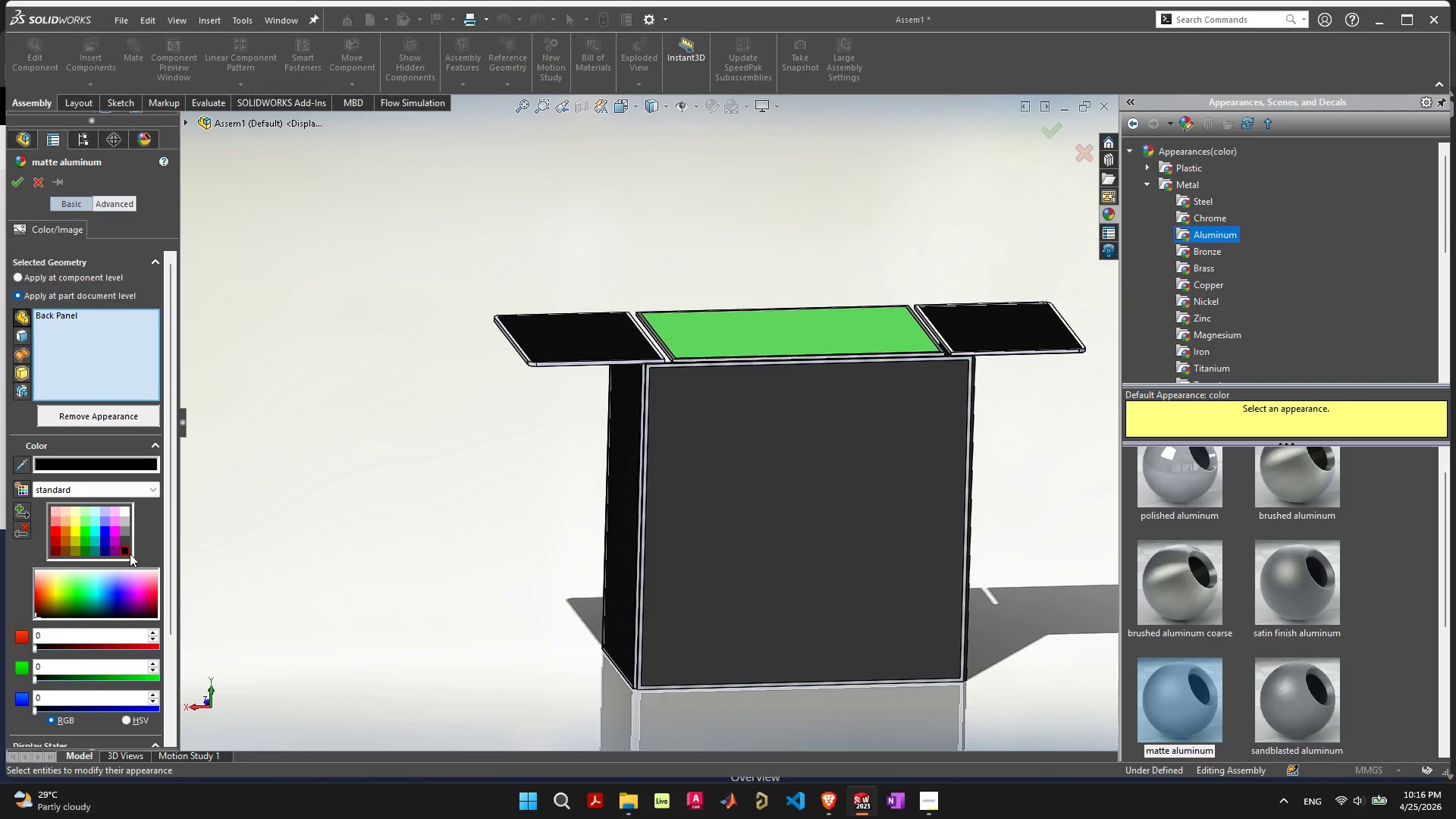 
key(Enter)
 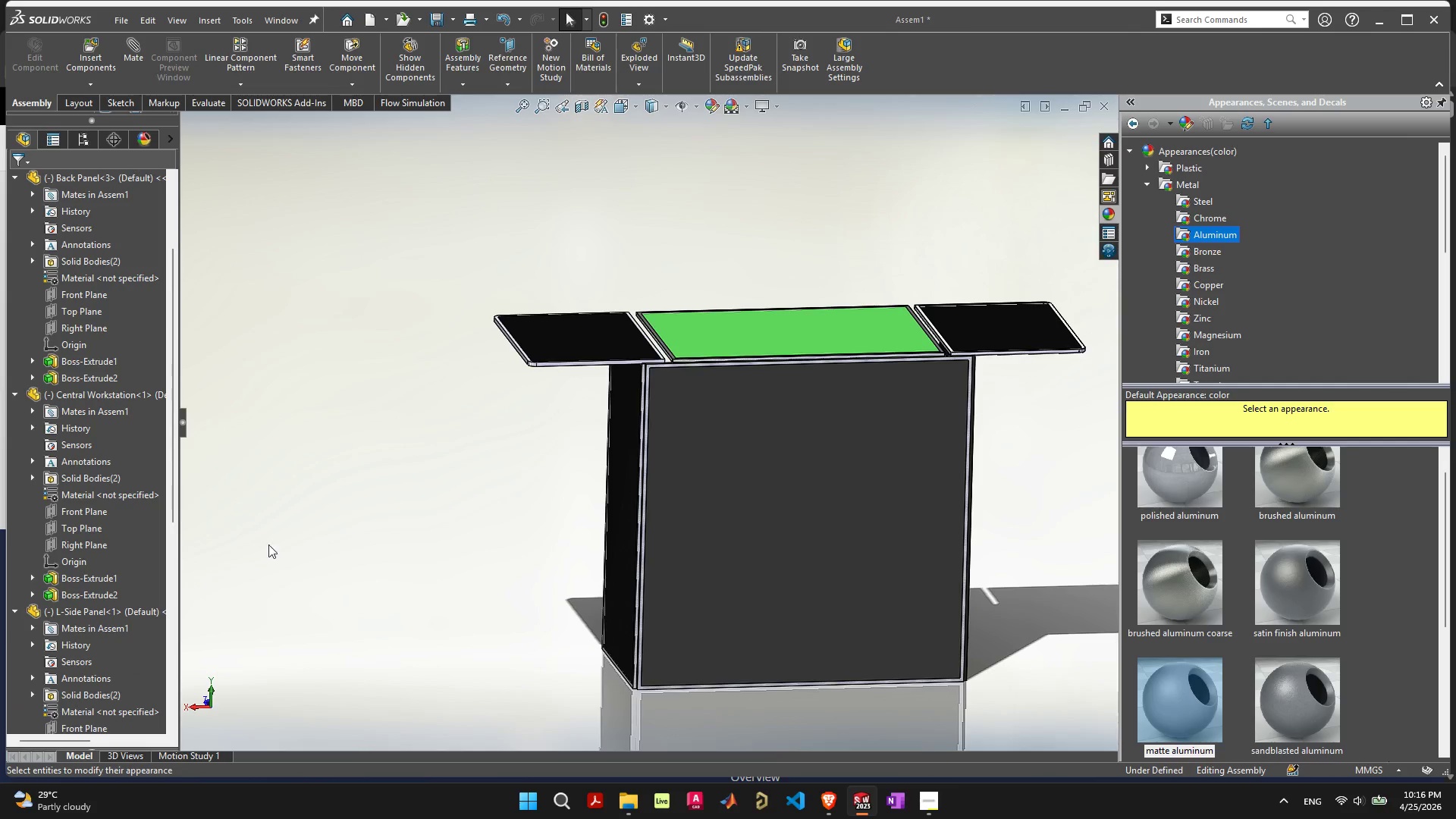 
left_click([411, 533])
 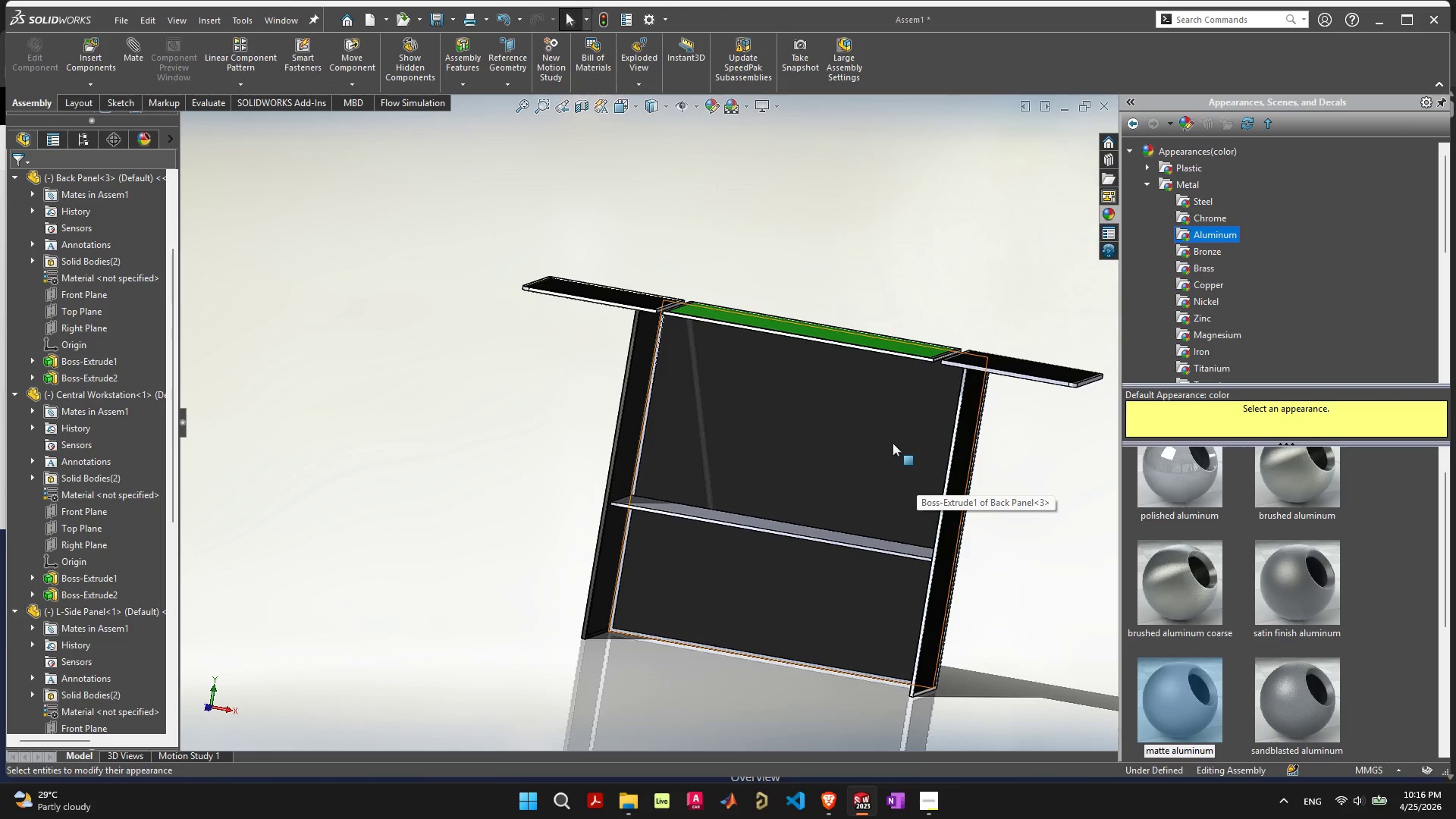 
wait(41.84)
 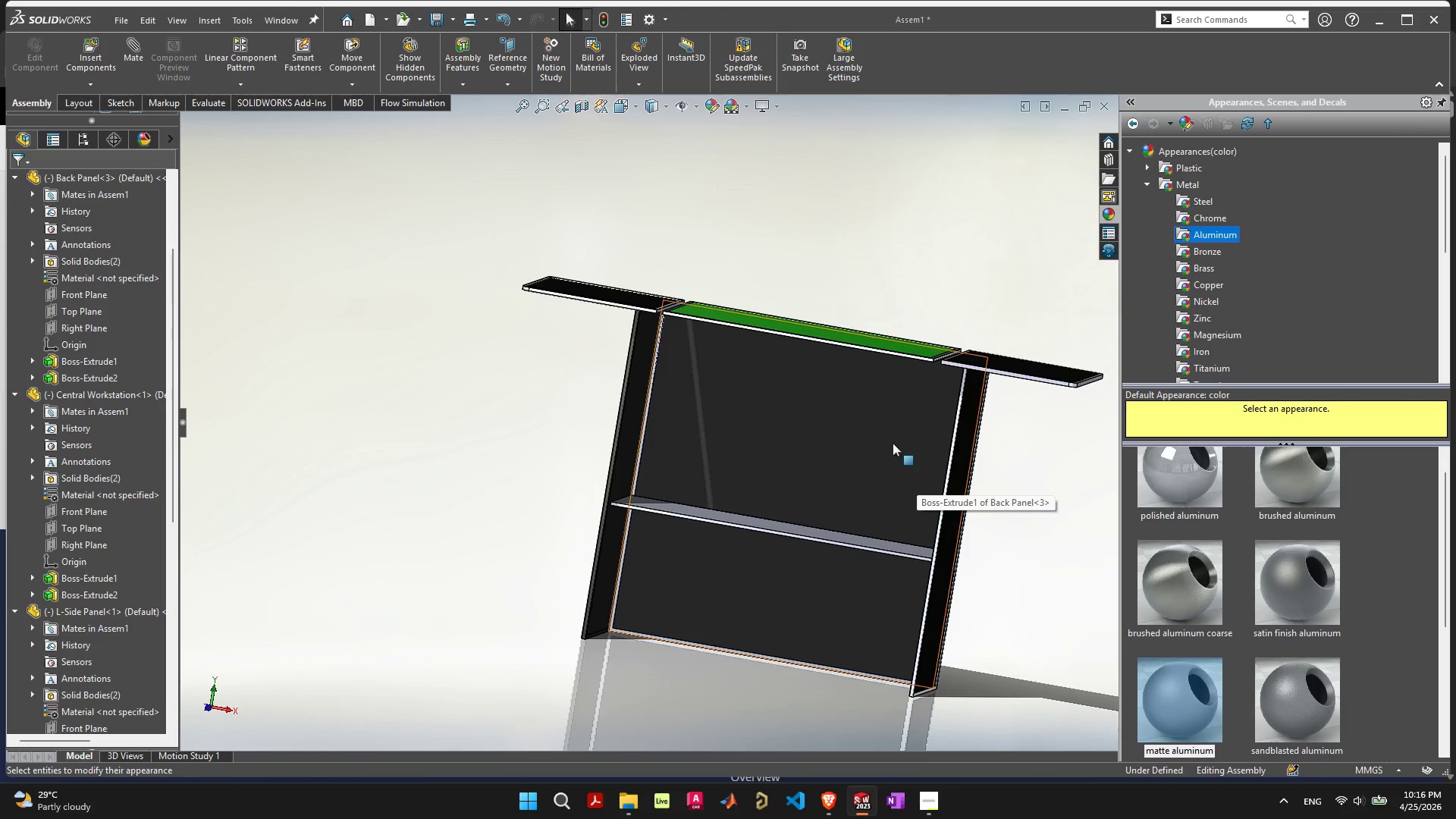 
scroll: coordinate [893, 445], scroll_direction: down, amount: 2.0
 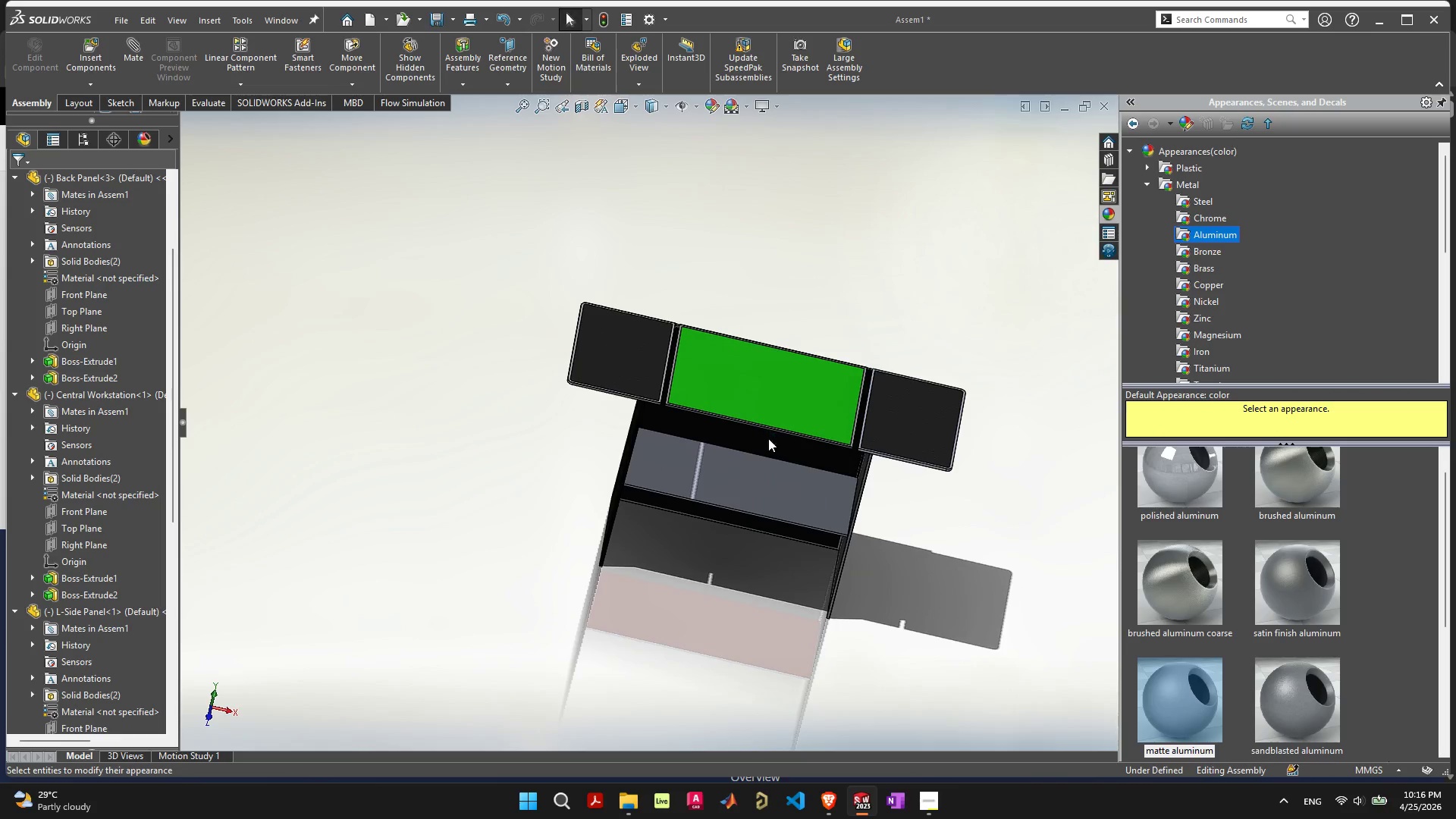 
scroll: coordinate [785, 358], scroll_direction: up, amount: 5.0
 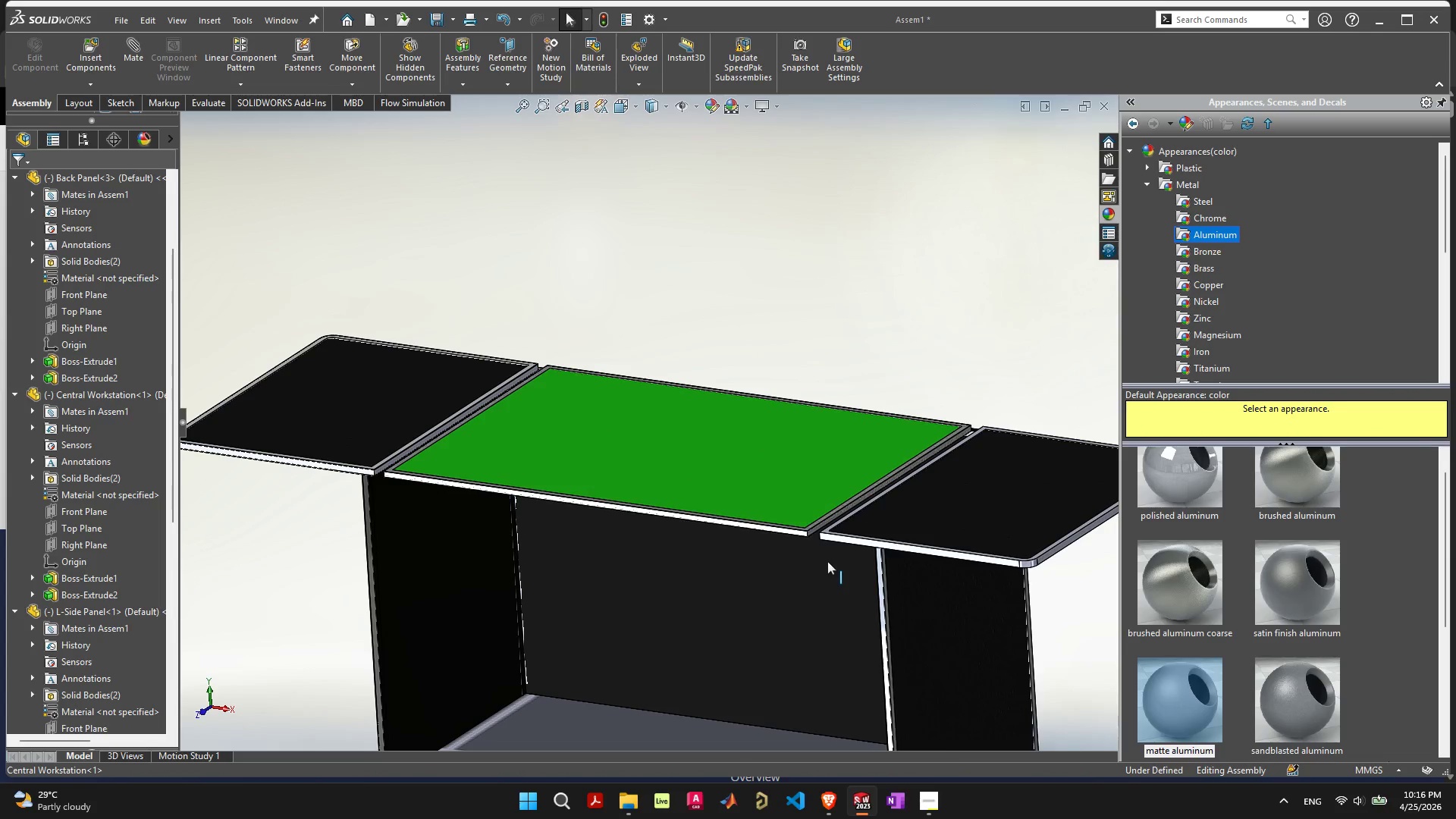 
left_click([930, 810])